 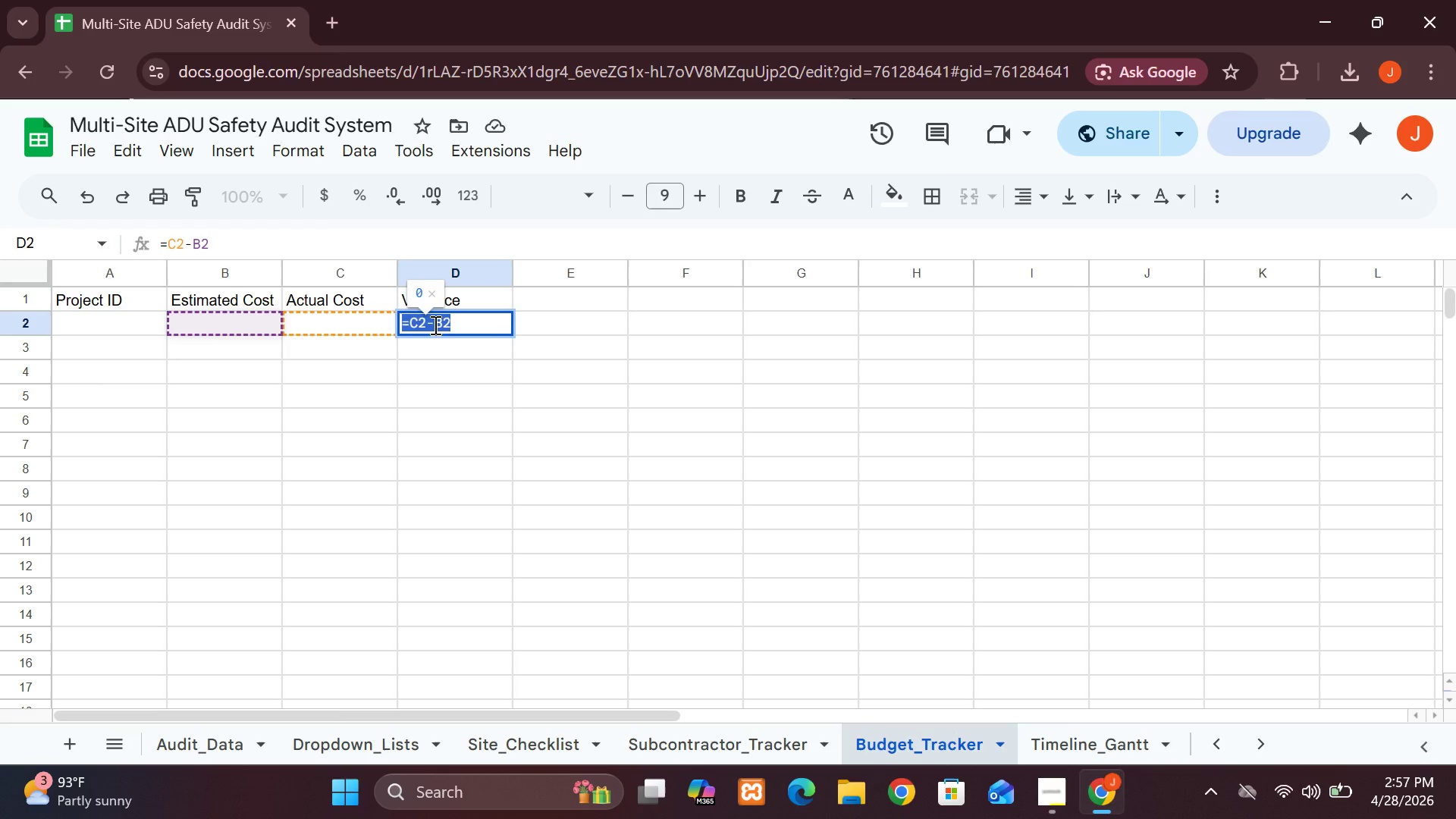 
left_click([701, 325])
 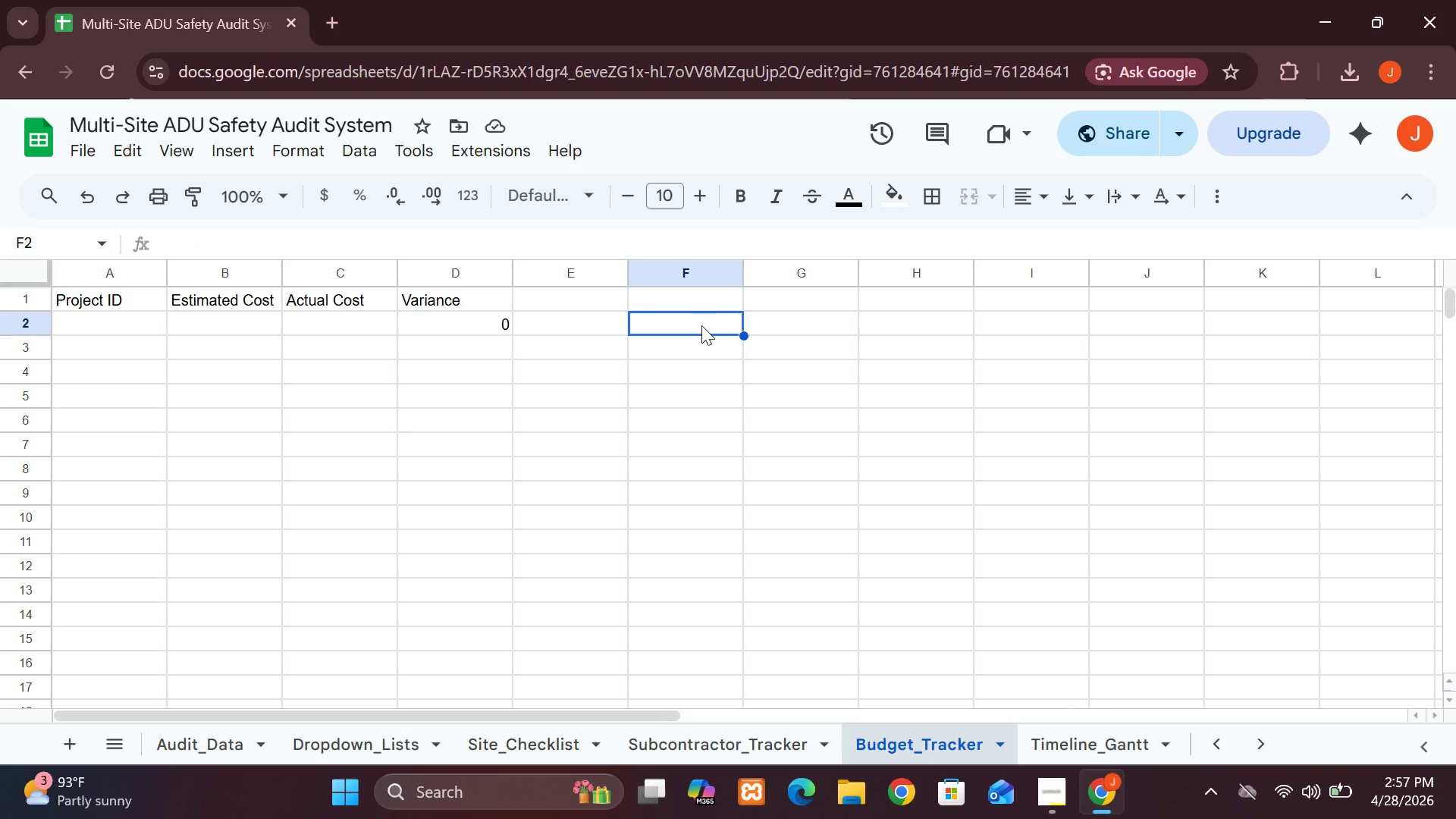 
wait(6.34)
 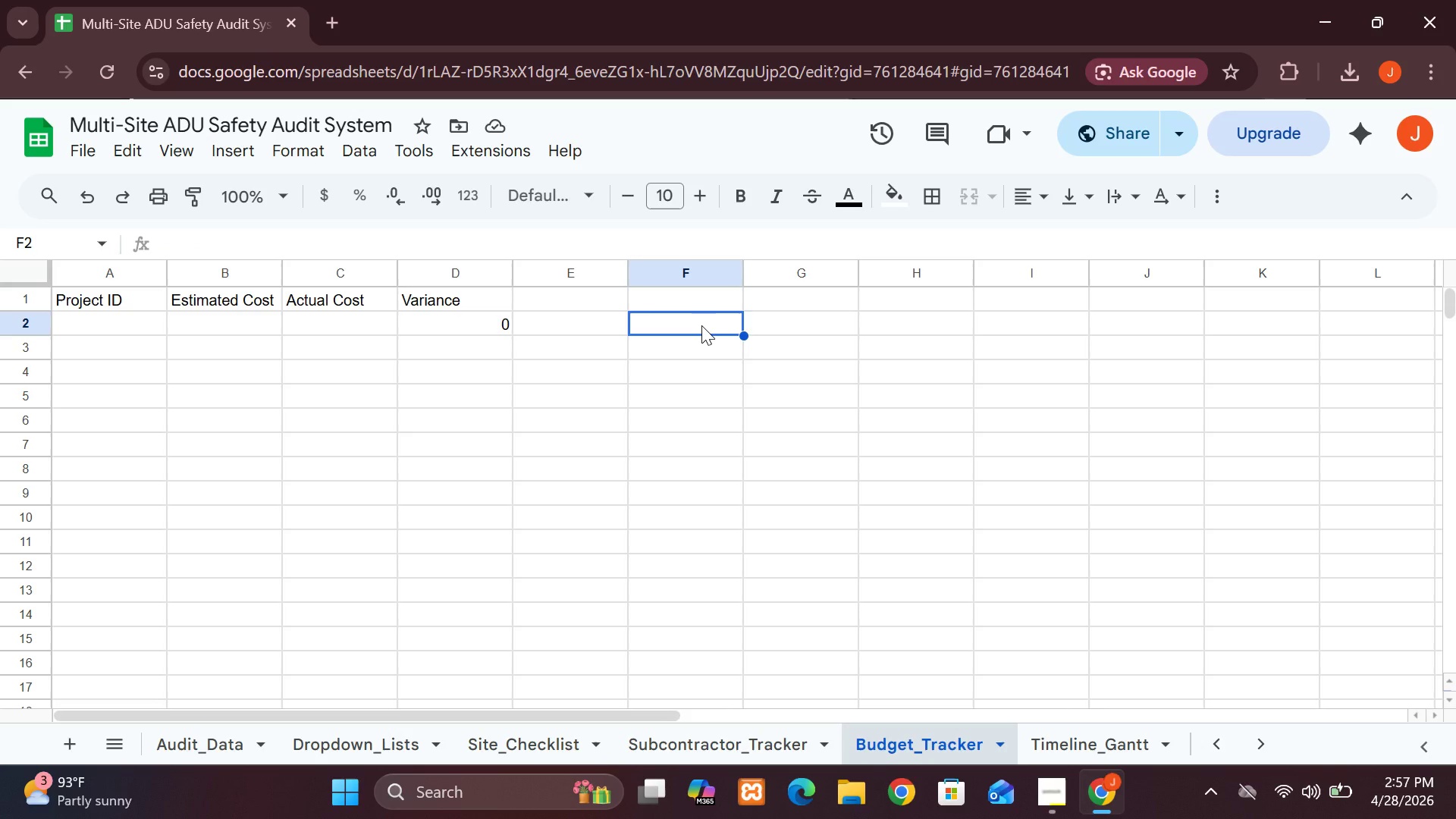 
type(=sum(c2;)
key(Backspace)
type(:c100))
 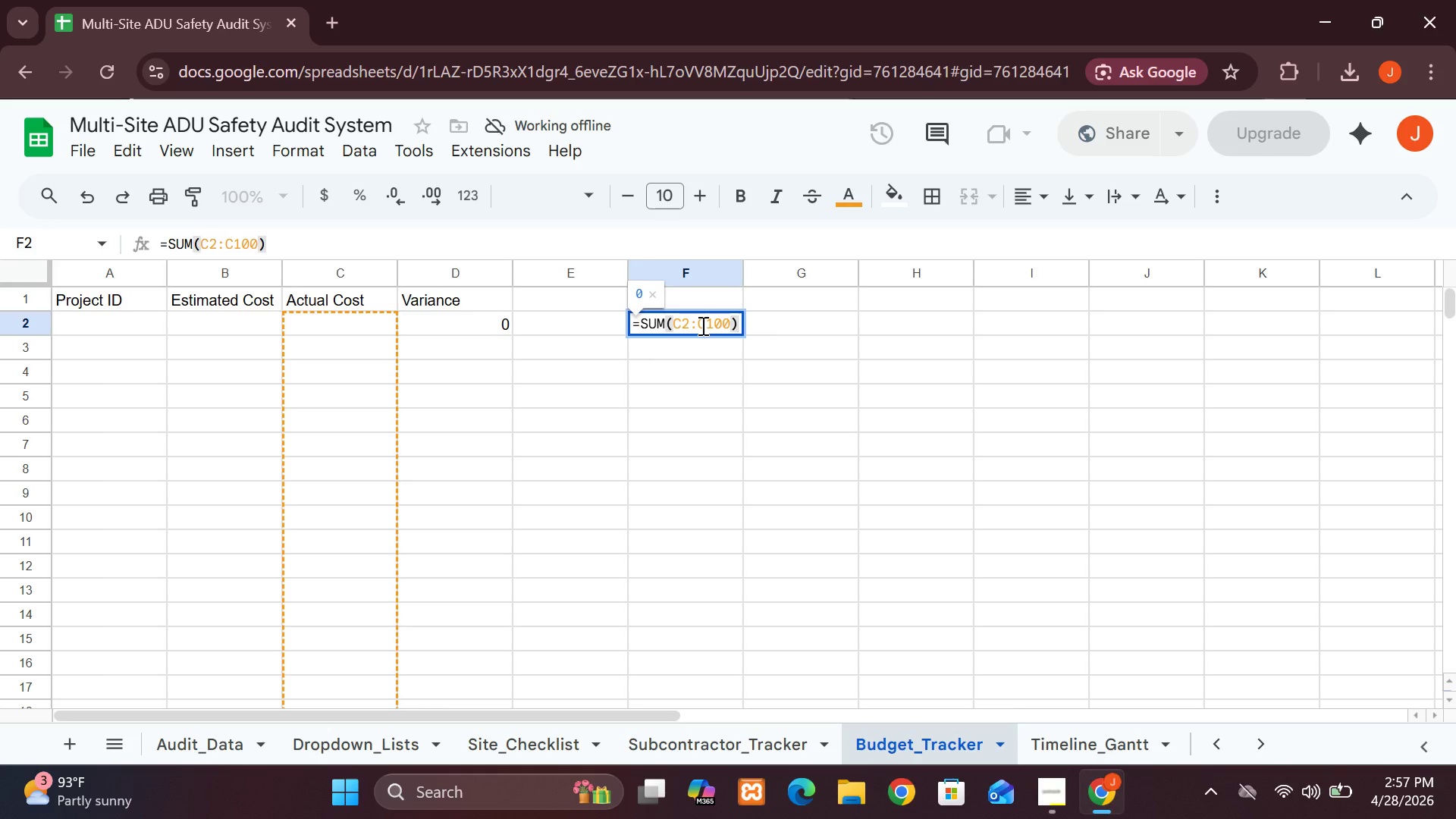 
key(Enter)
 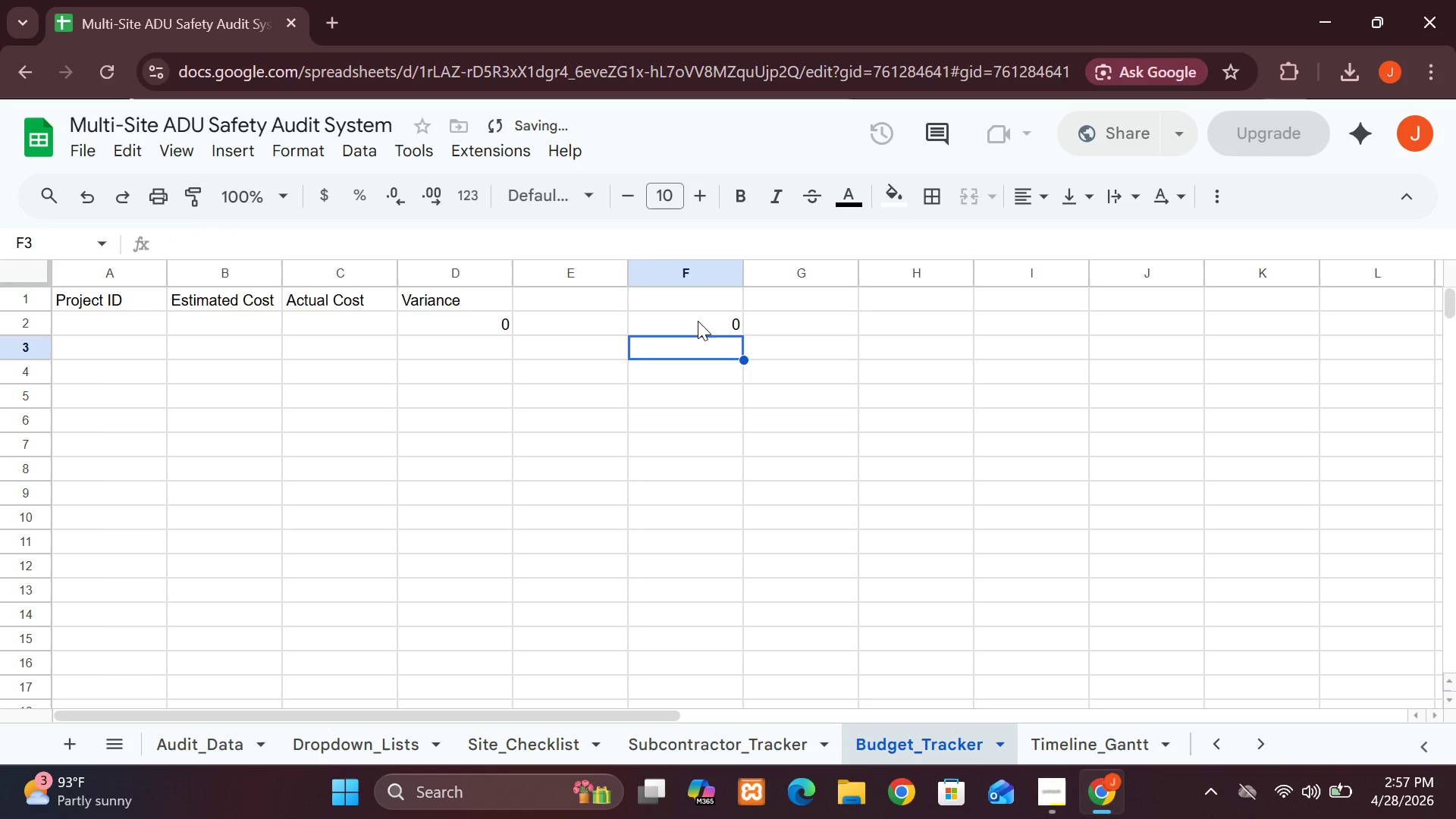 
left_click([697, 320])
 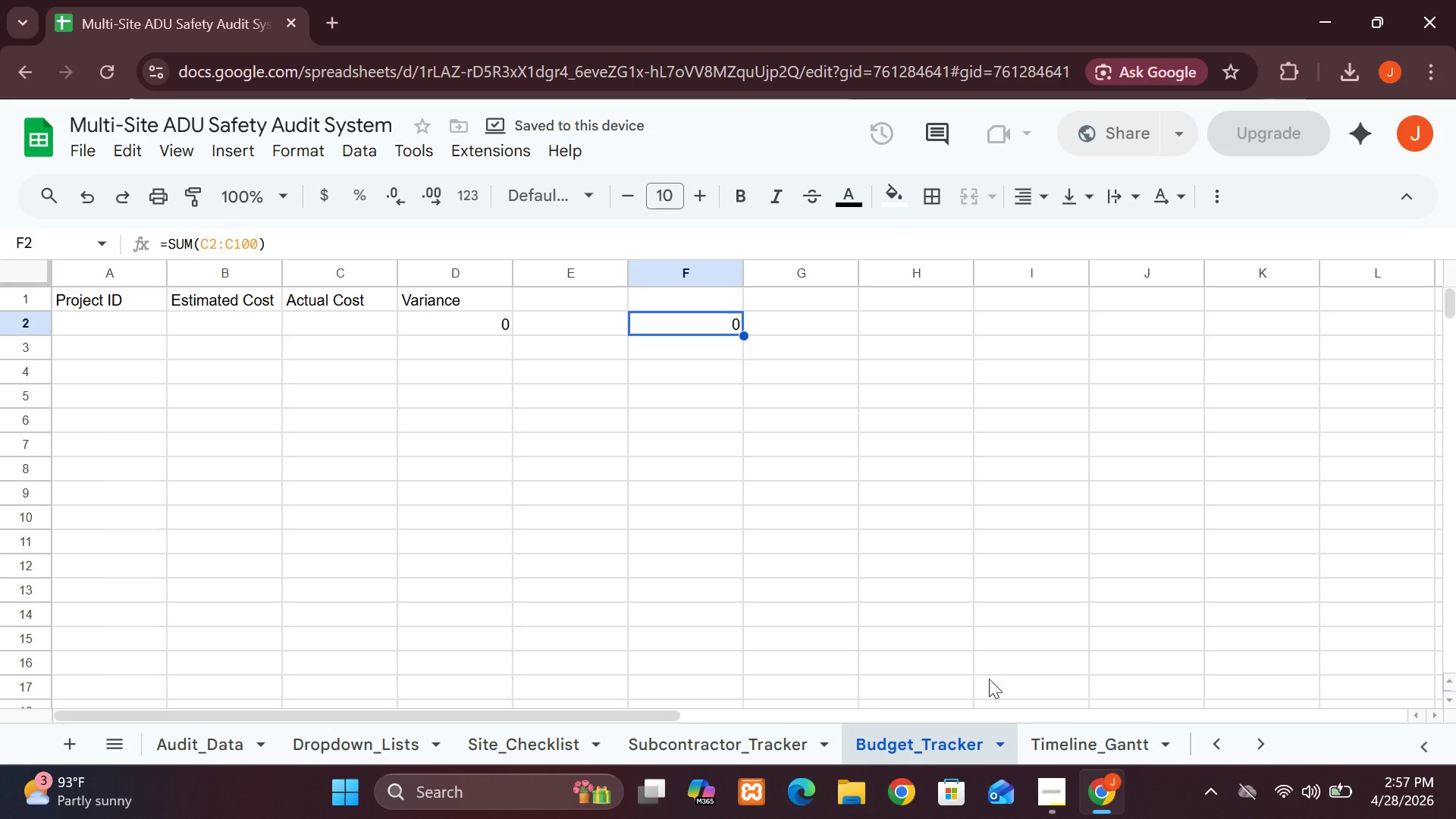 
left_click([1112, 742])
 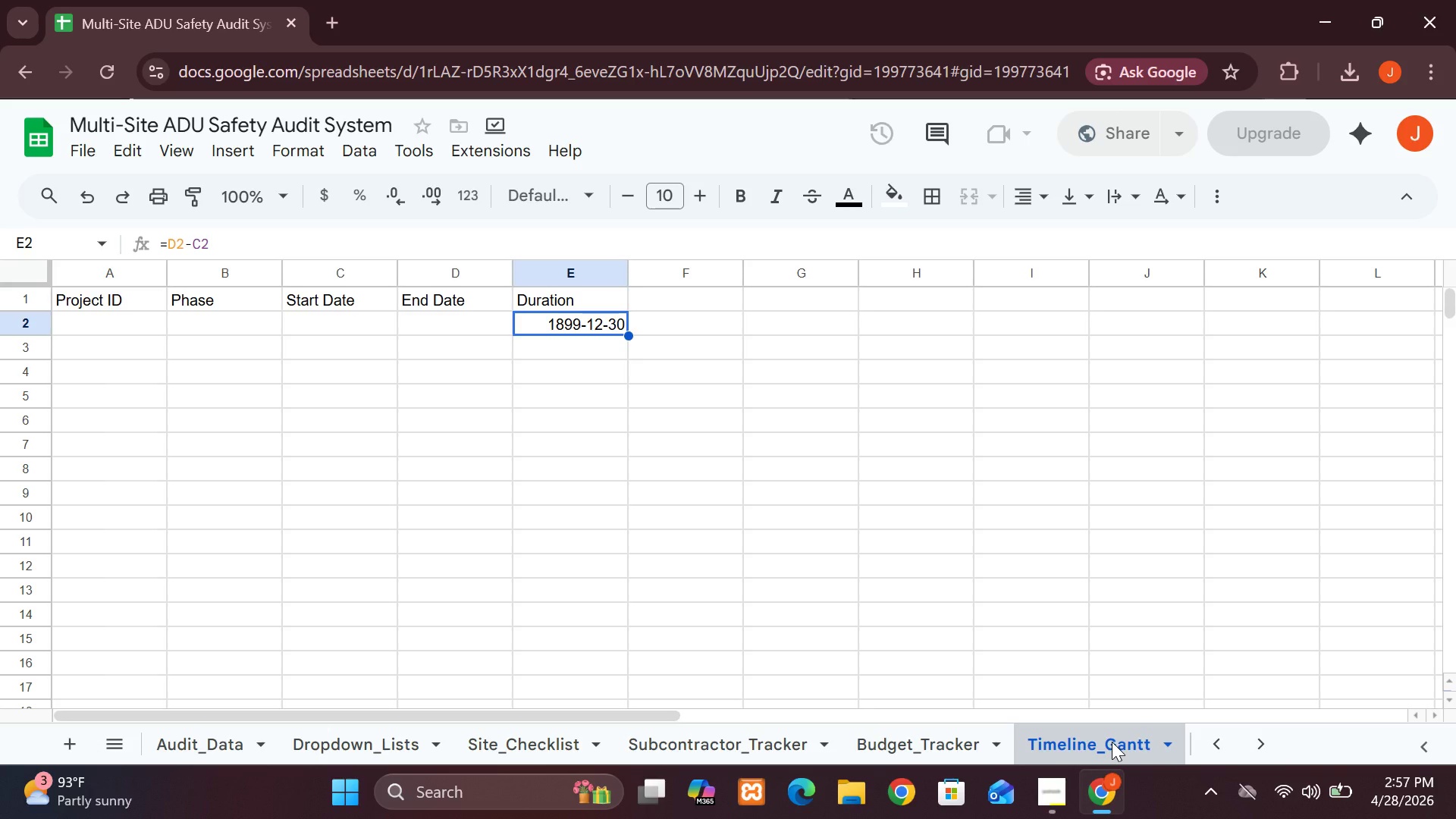 
wait(8.38)
 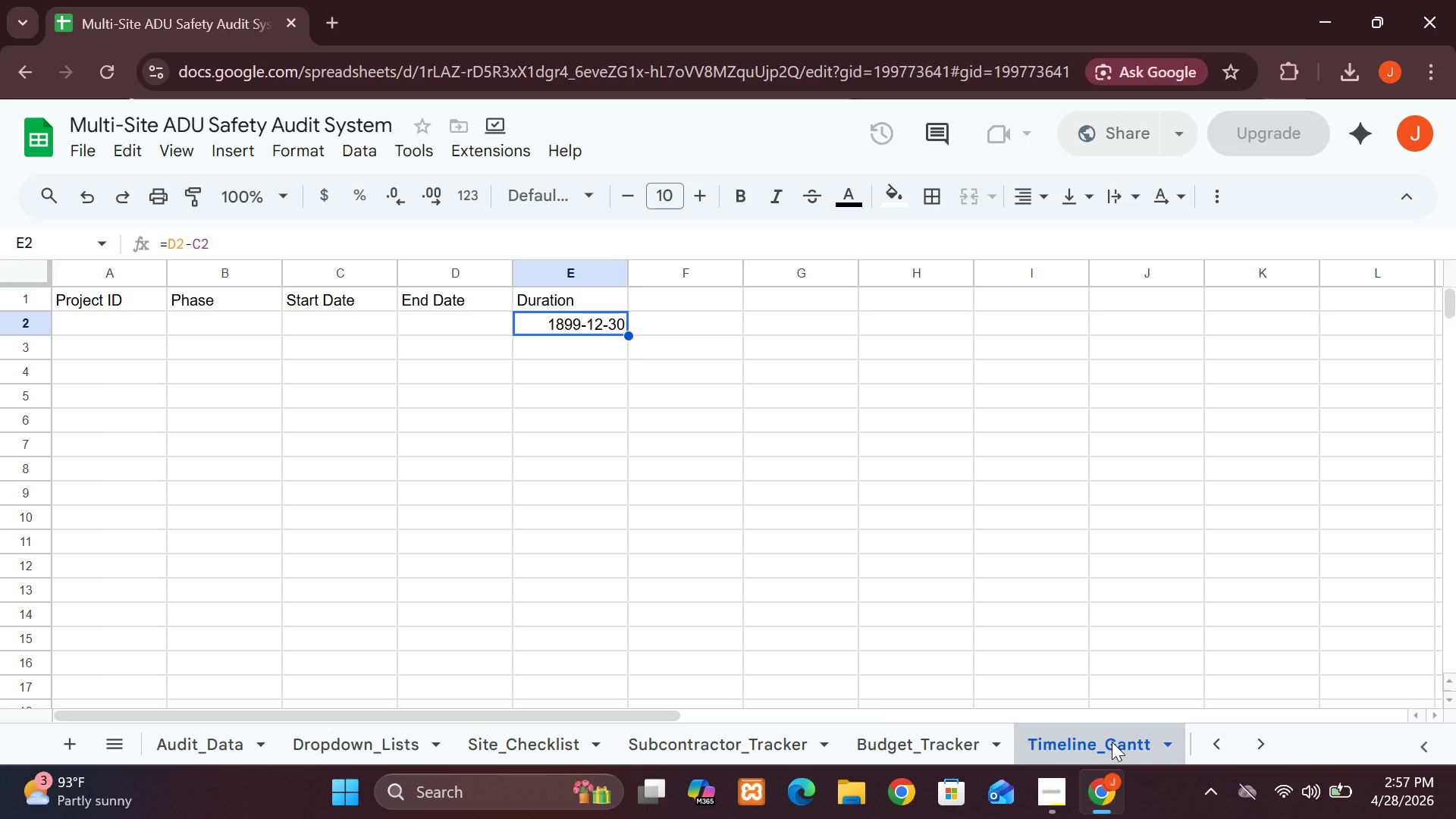 
left_click([529, 271])
 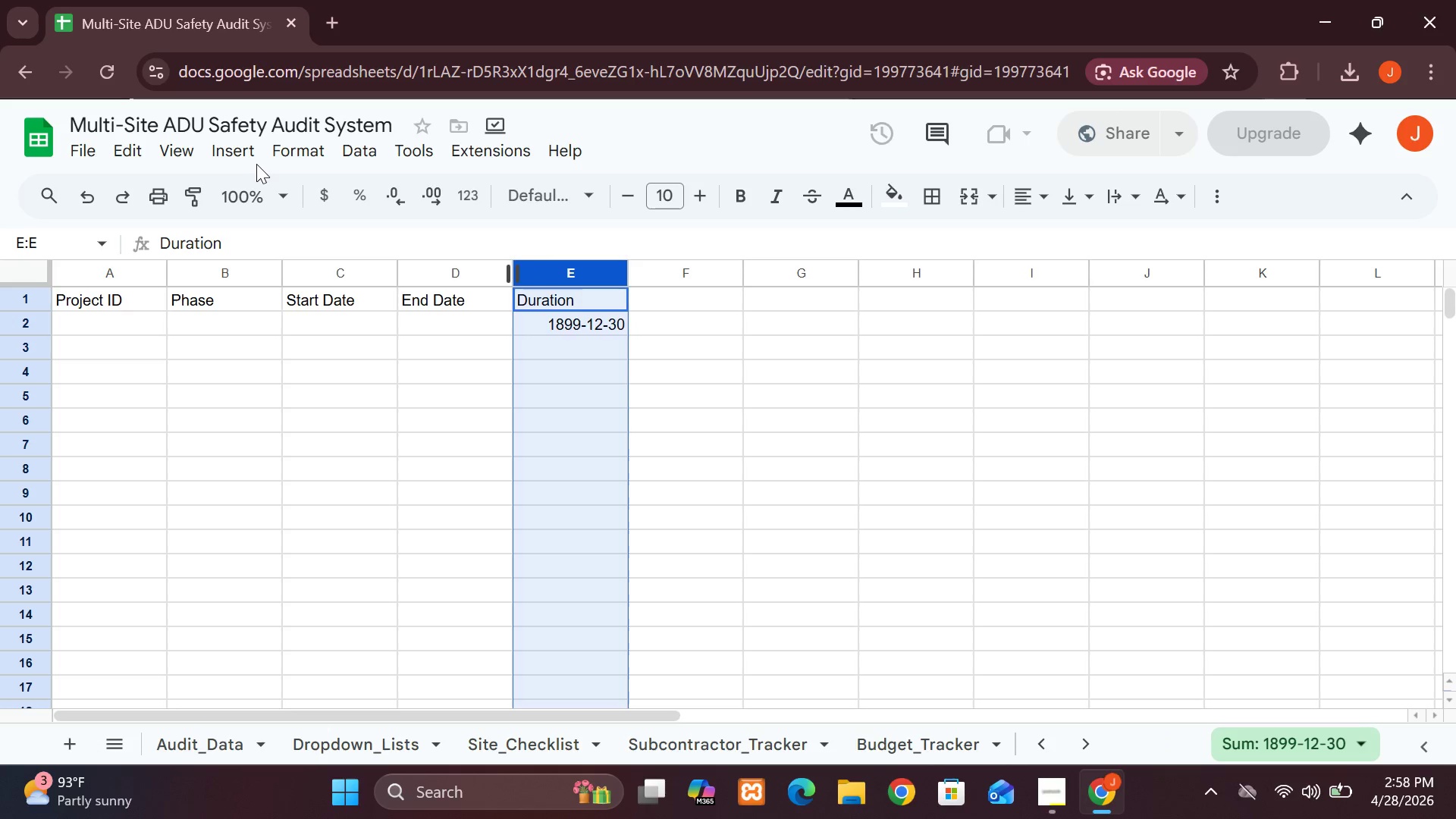 
left_click([238, 157])
 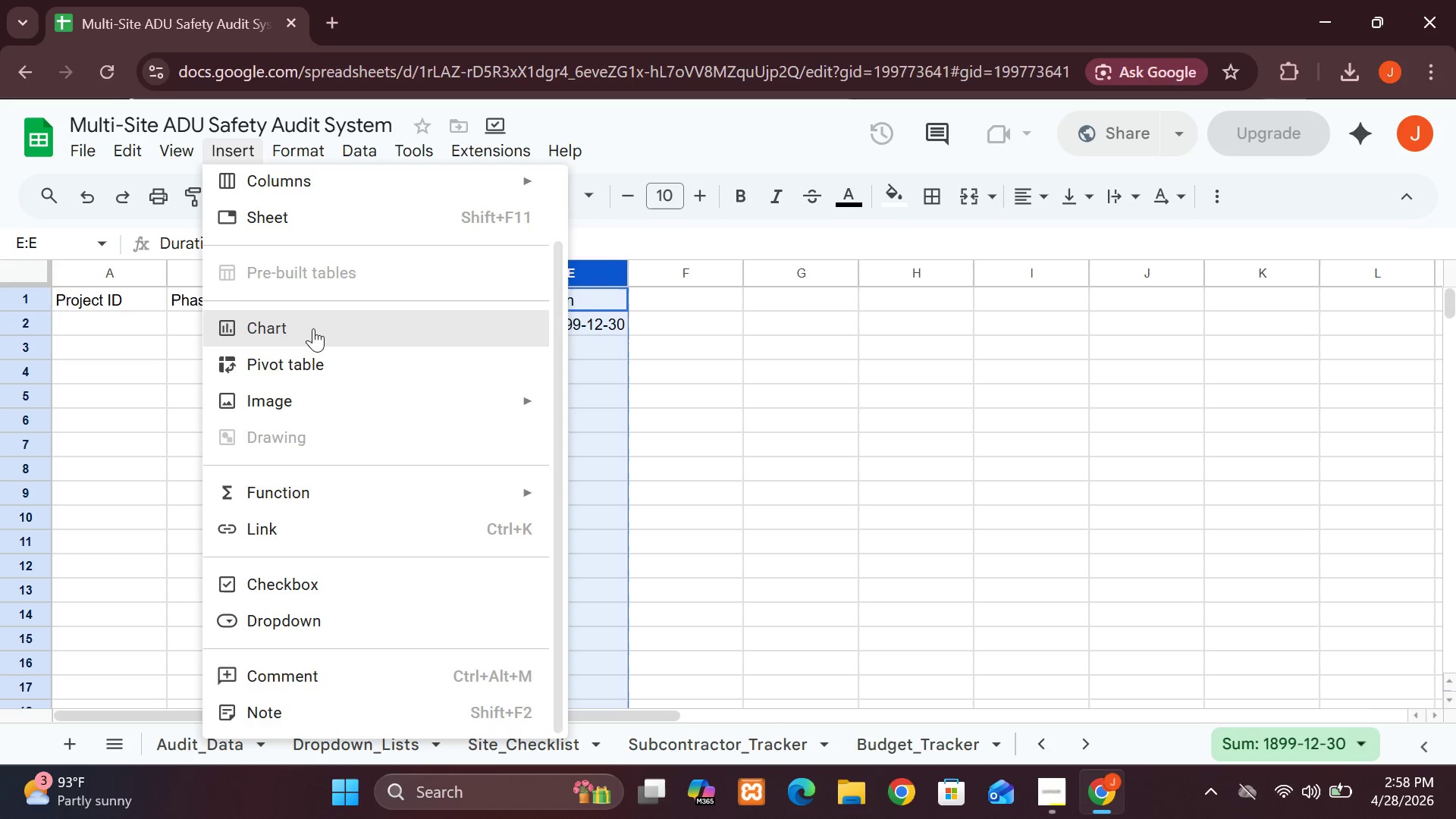 
left_click([313, 334])
 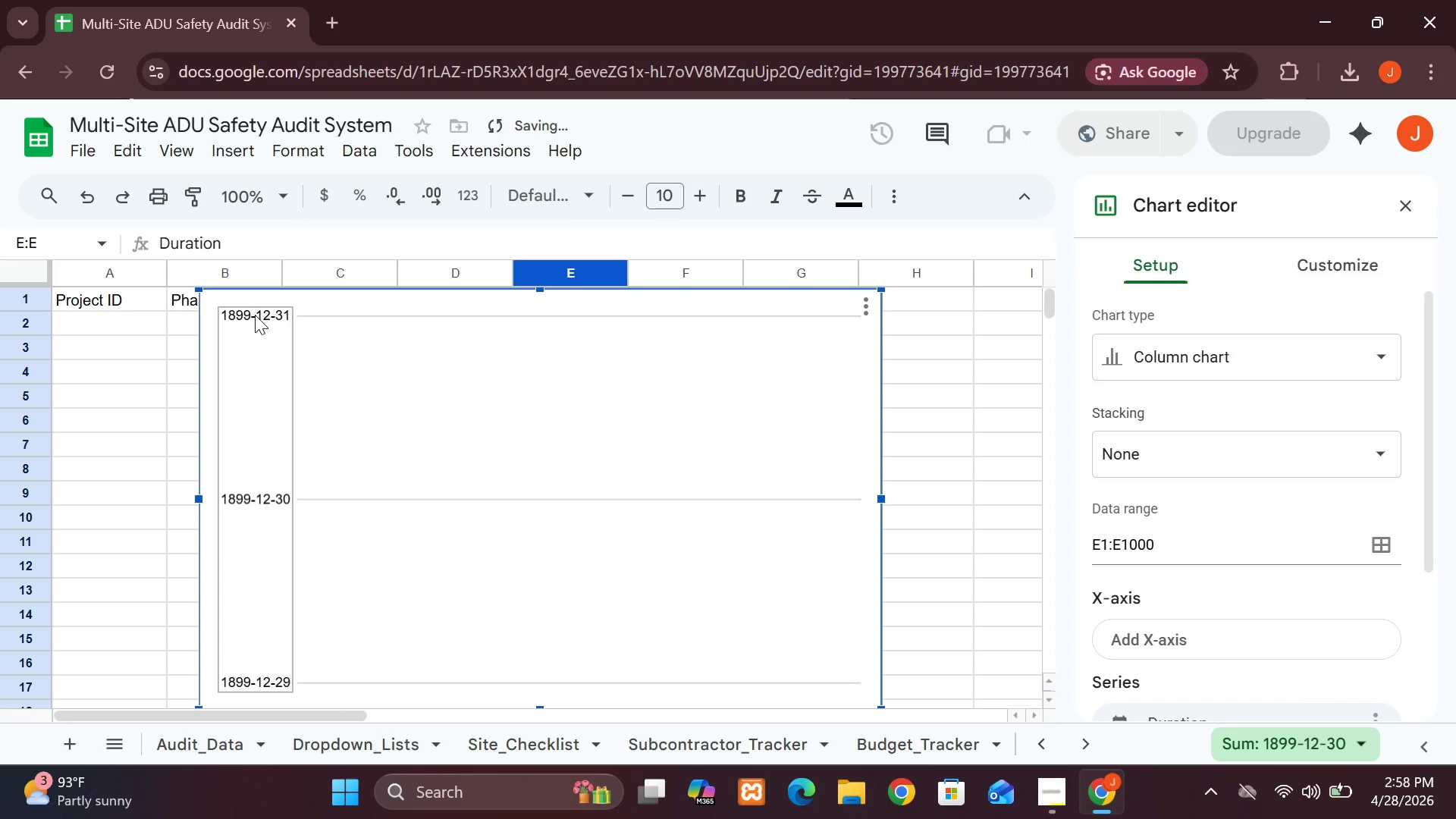 
wait(5.3)
 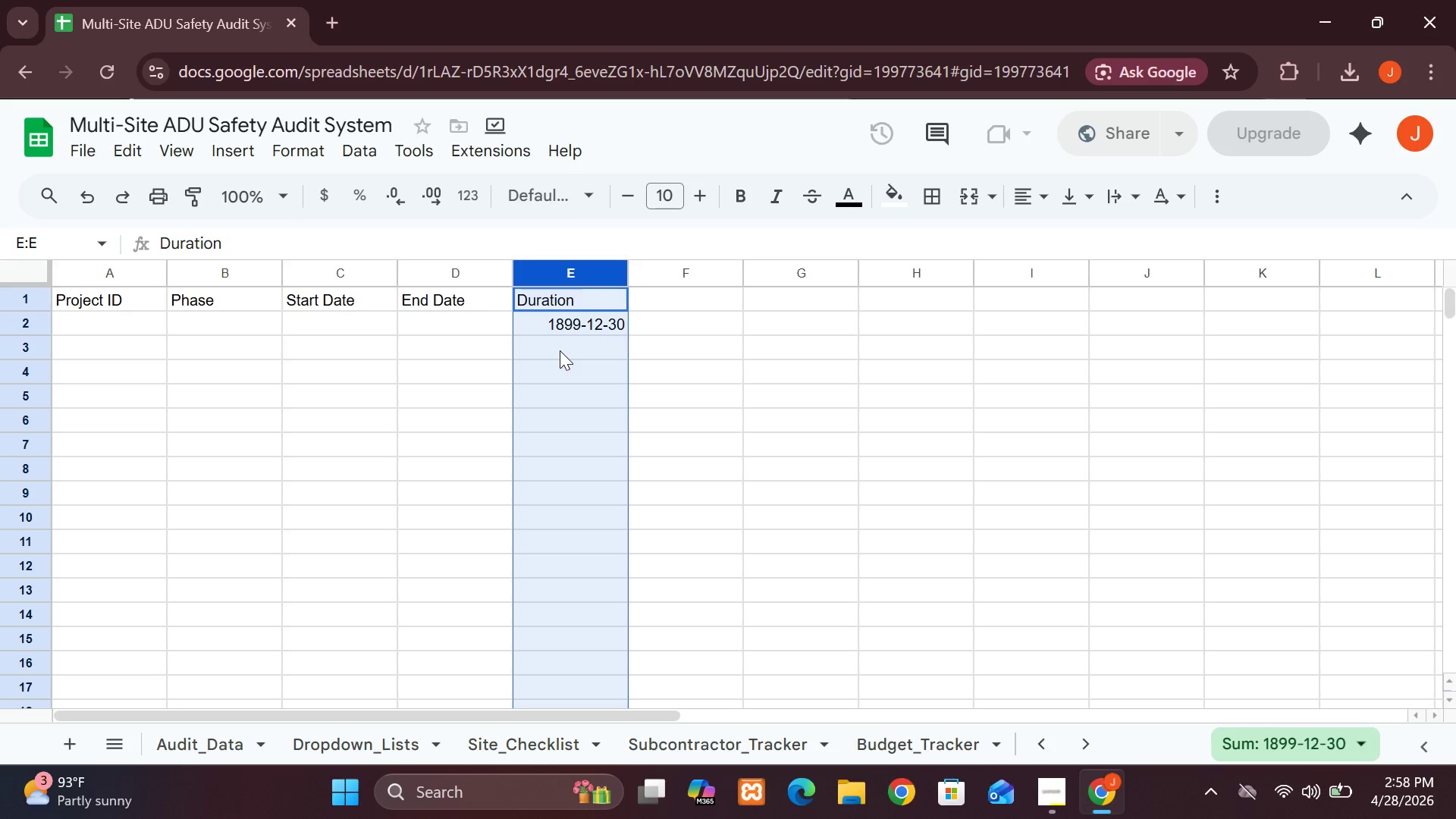 
left_click_drag(start_coordinate=[195, 288], to_coordinate=[645, 429])
 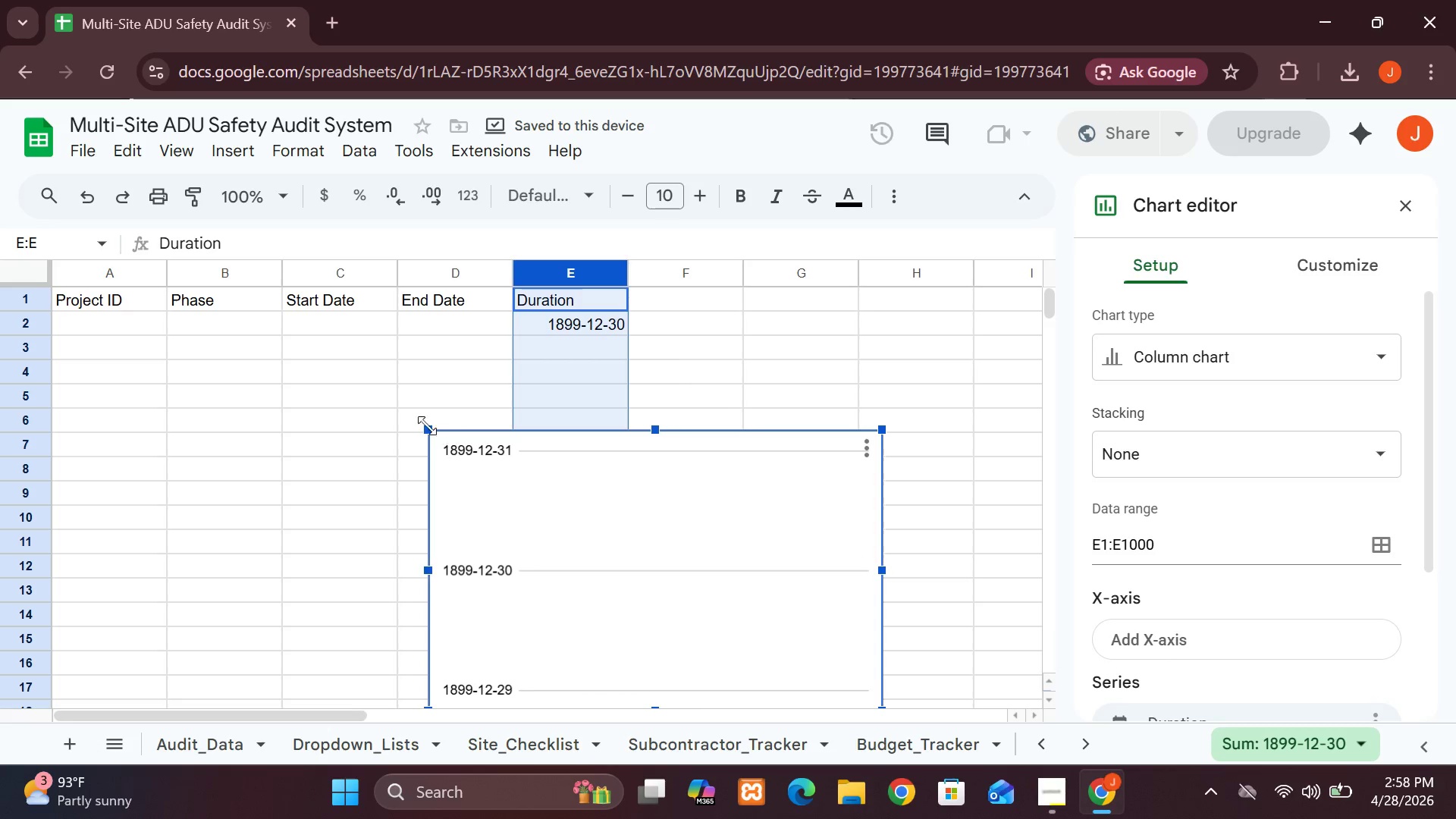 
left_click_drag(start_coordinate=[430, 428], to_coordinate=[574, 463])
 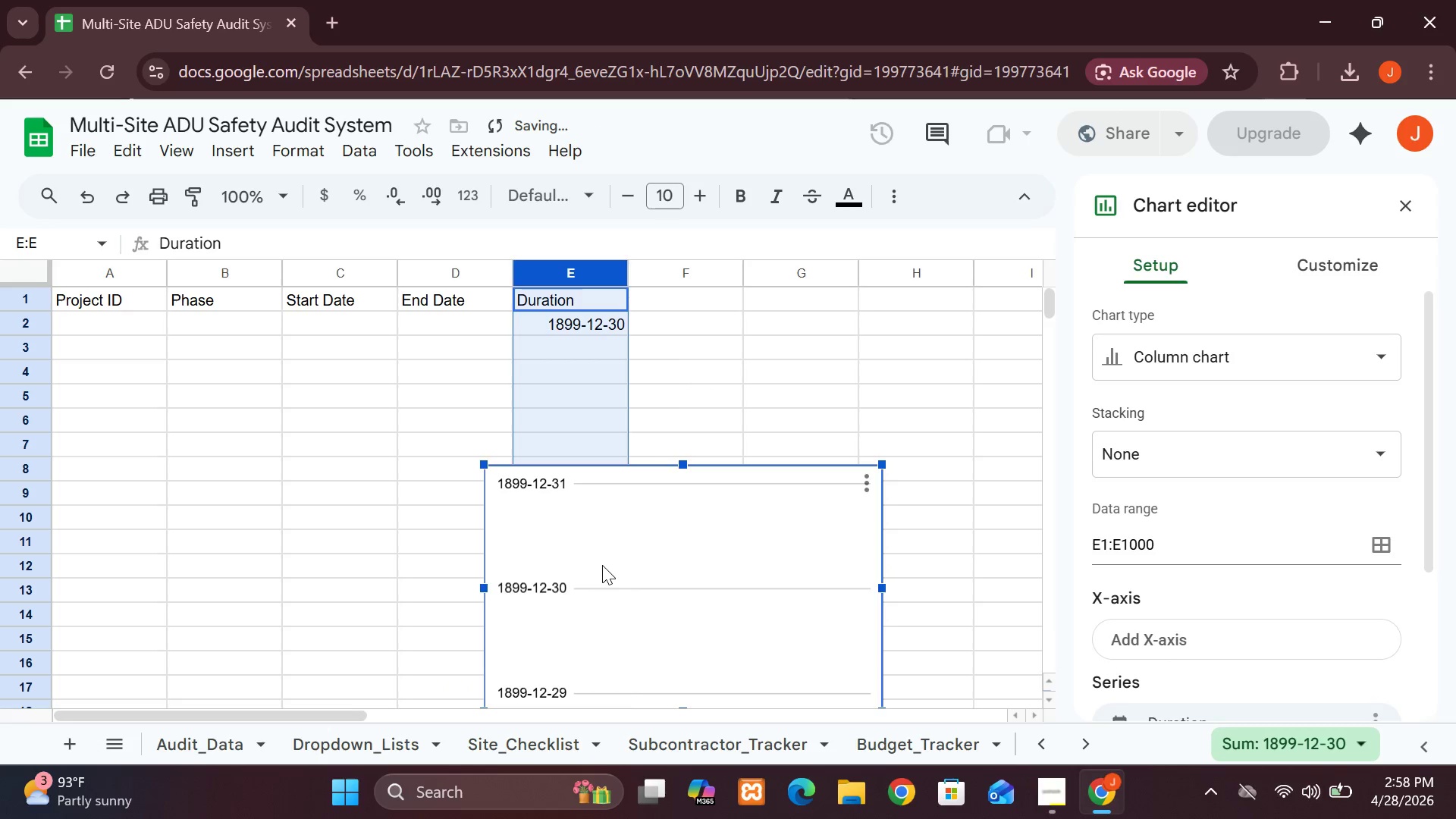 
left_click_drag(start_coordinate=[602, 565], to_coordinate=[893, 382])
 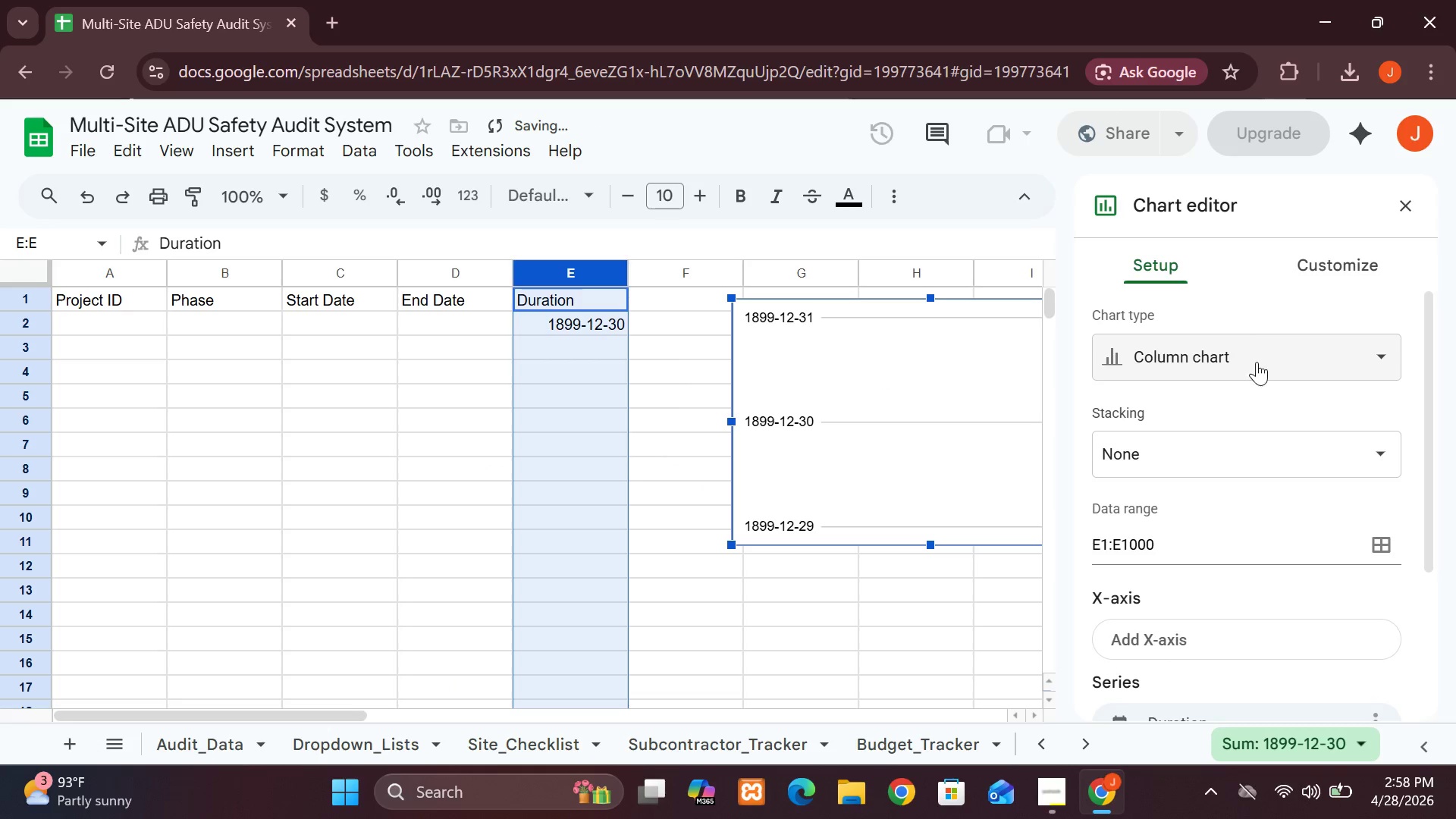 
left_click([1256, 364])
 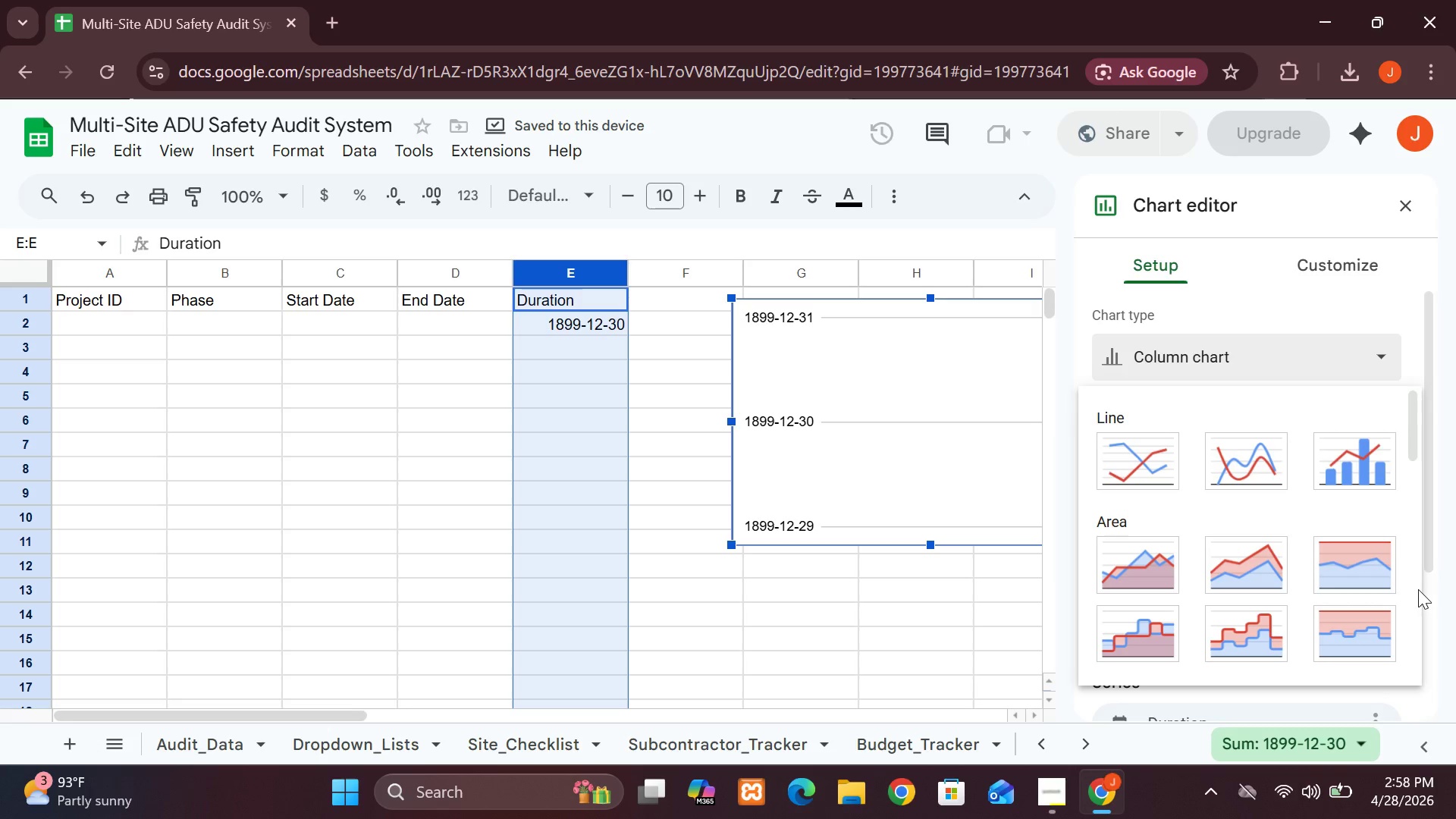 
left_click([1417, 586])
 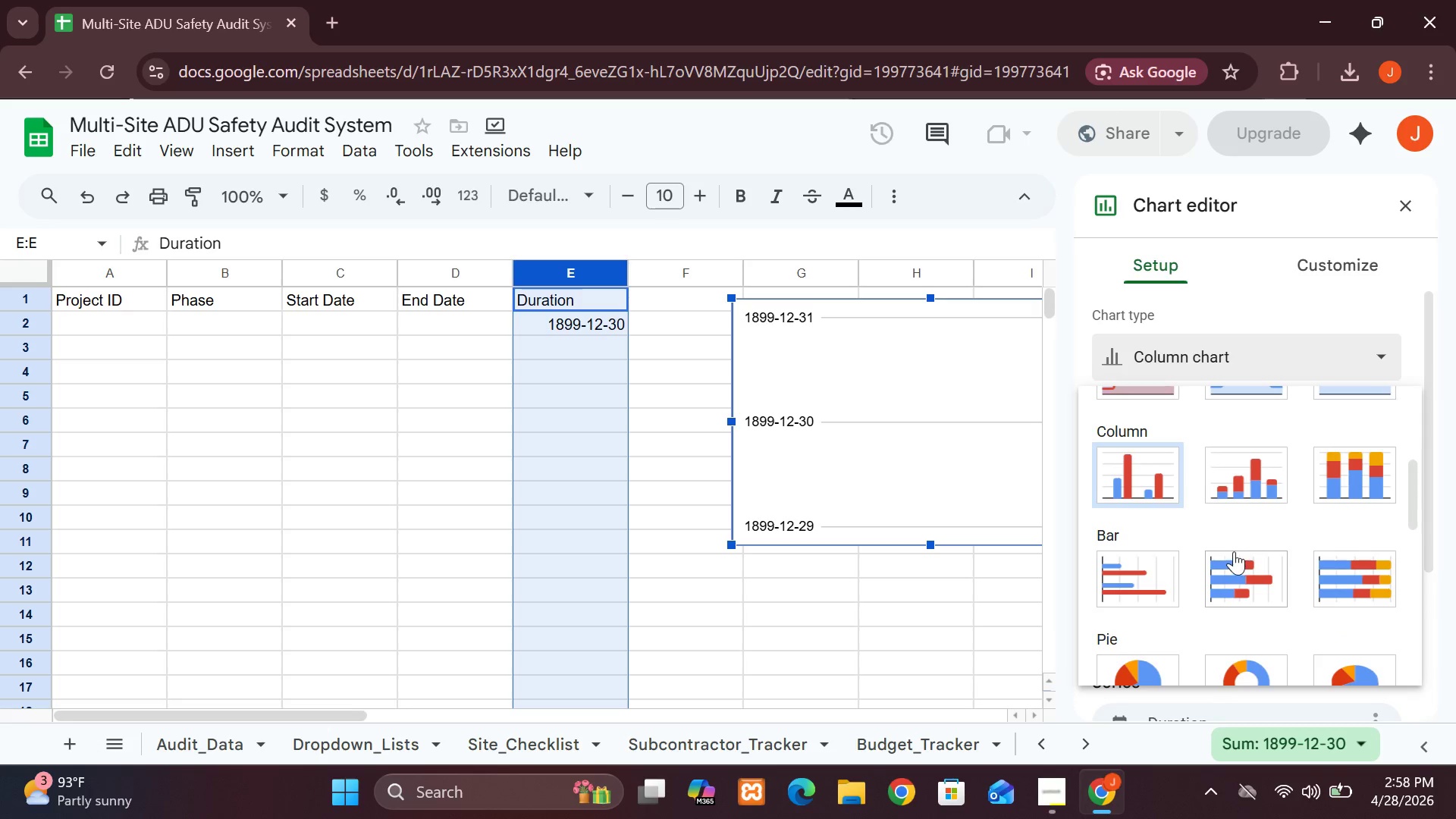 
left_click([1235, 553])
 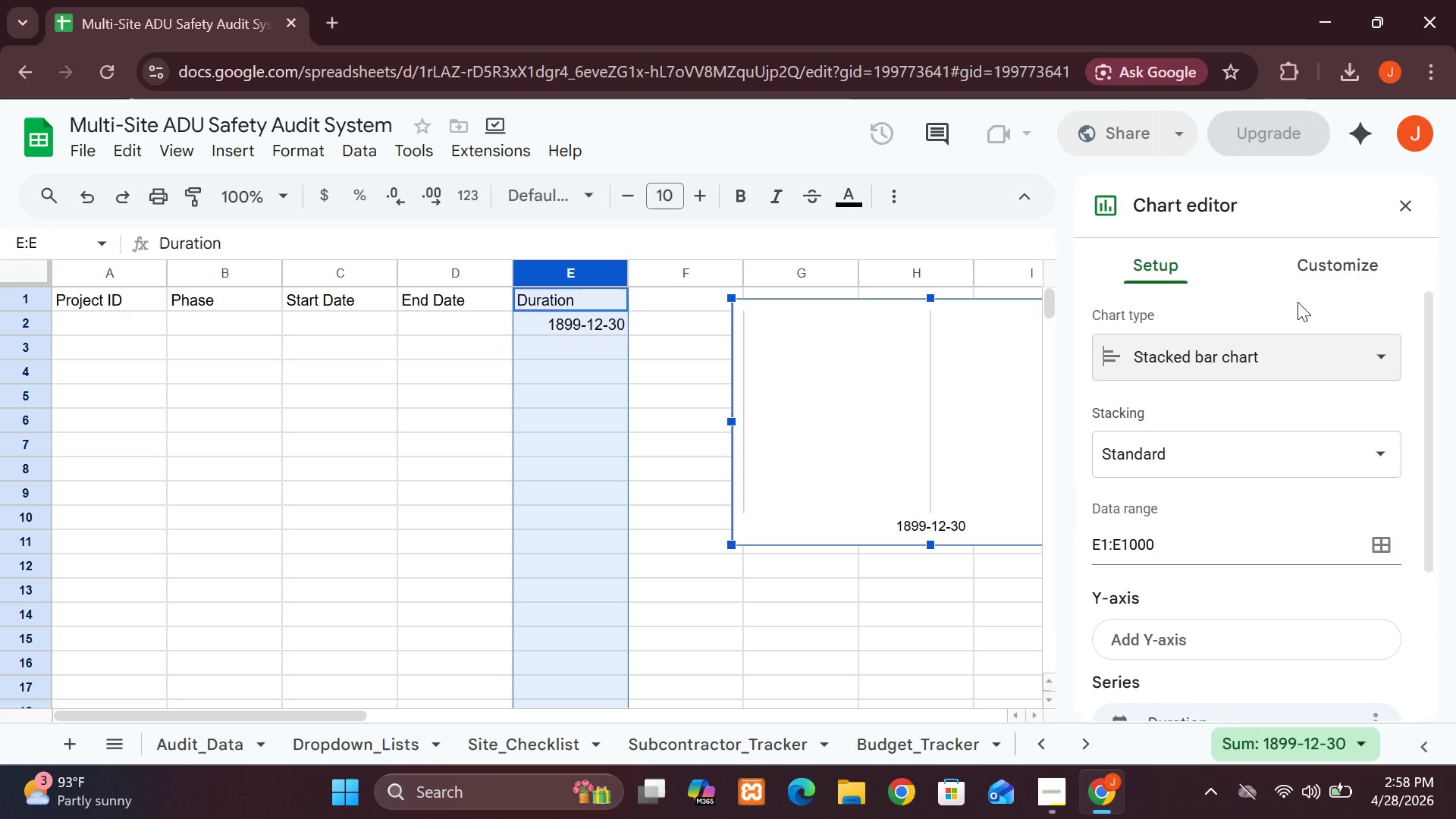 
wait(11.41)
 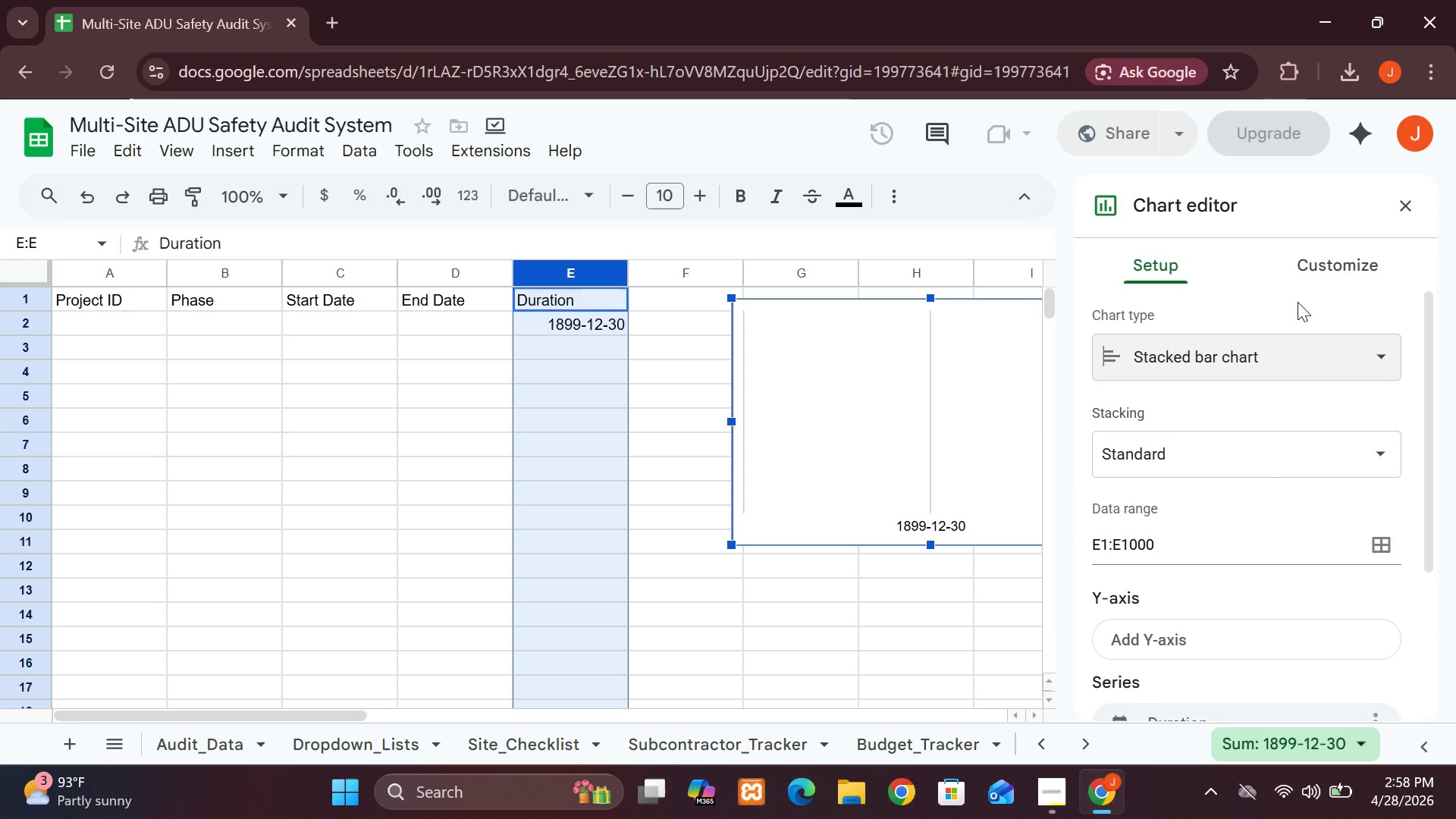 
left_click_drag(start_coordinate=[795, 329], to_coordinate=[743, 450])
 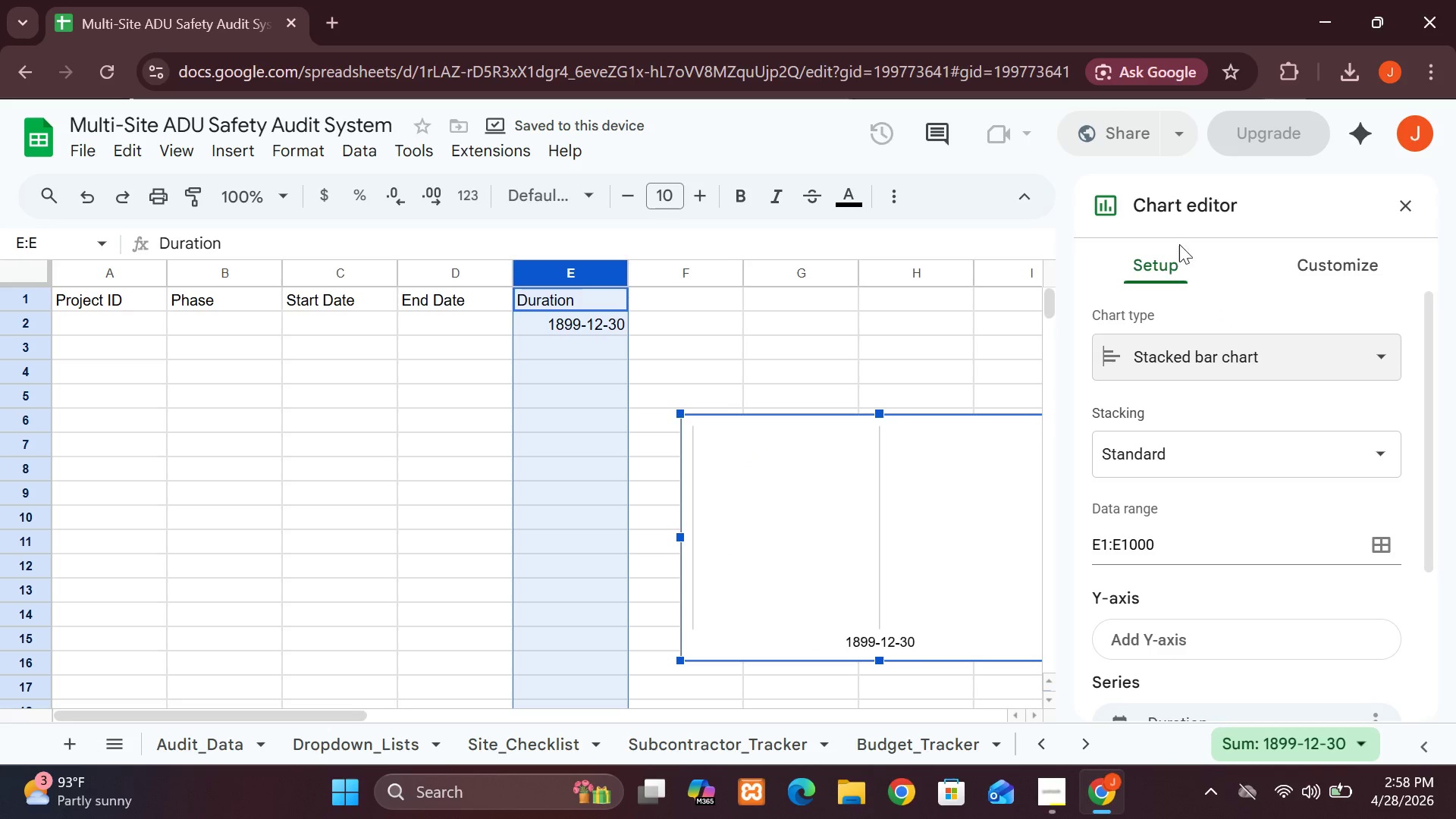 
left_click([943, 407])
 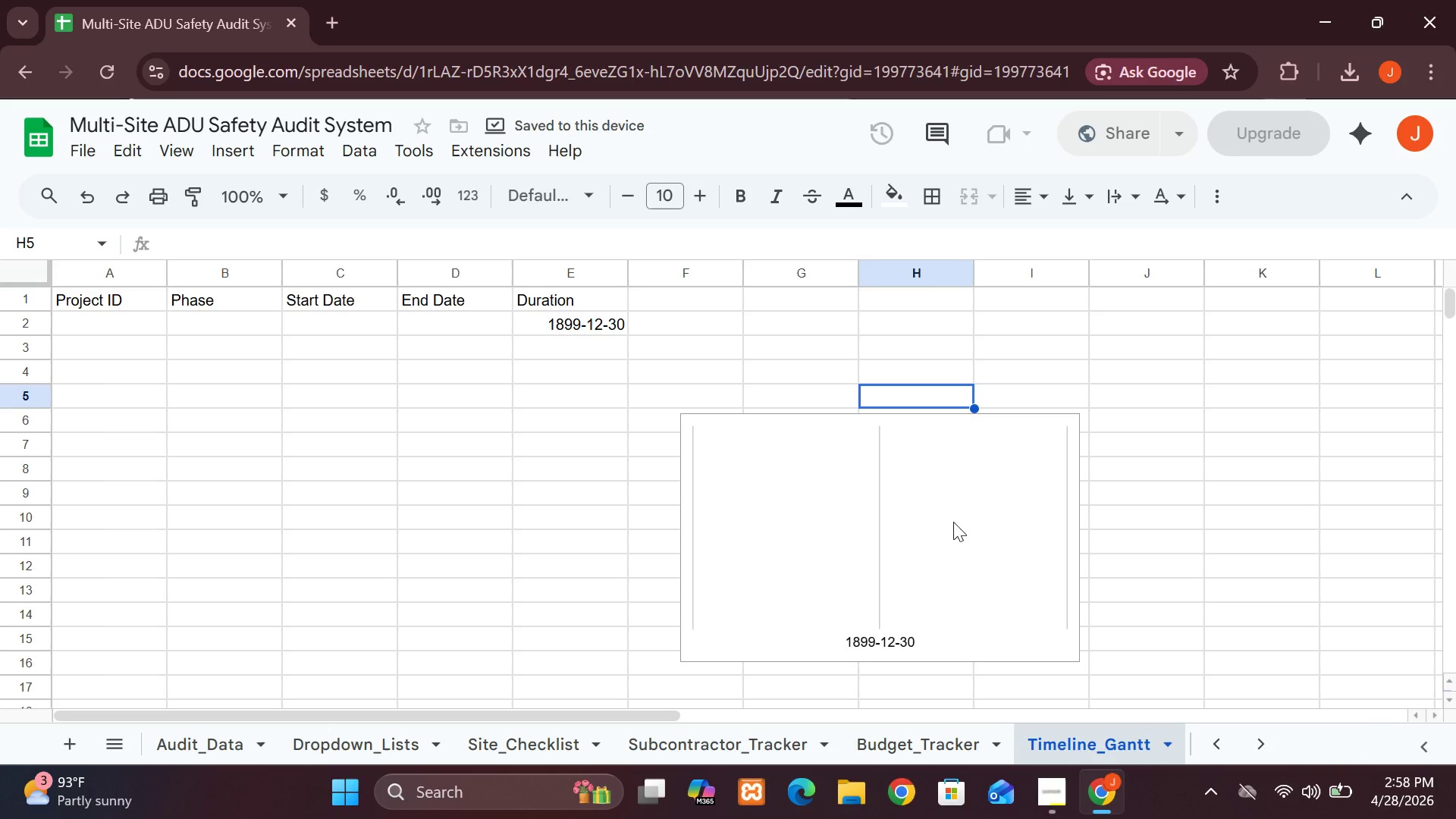 
left_click([953, 524])
 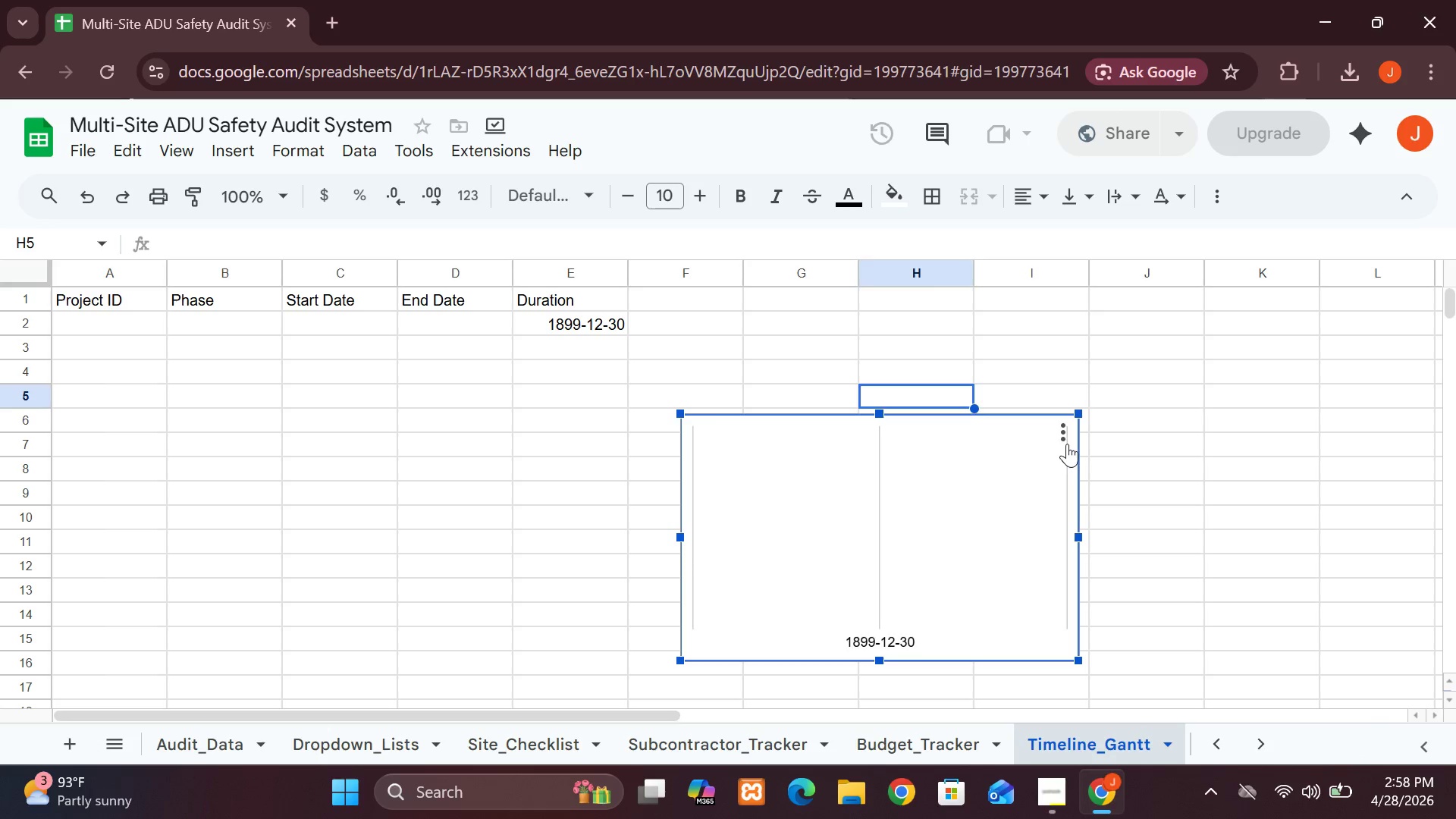 
left_click_drag(start_coordinate=[924, 544], to_coordinate=[1024, 391])
 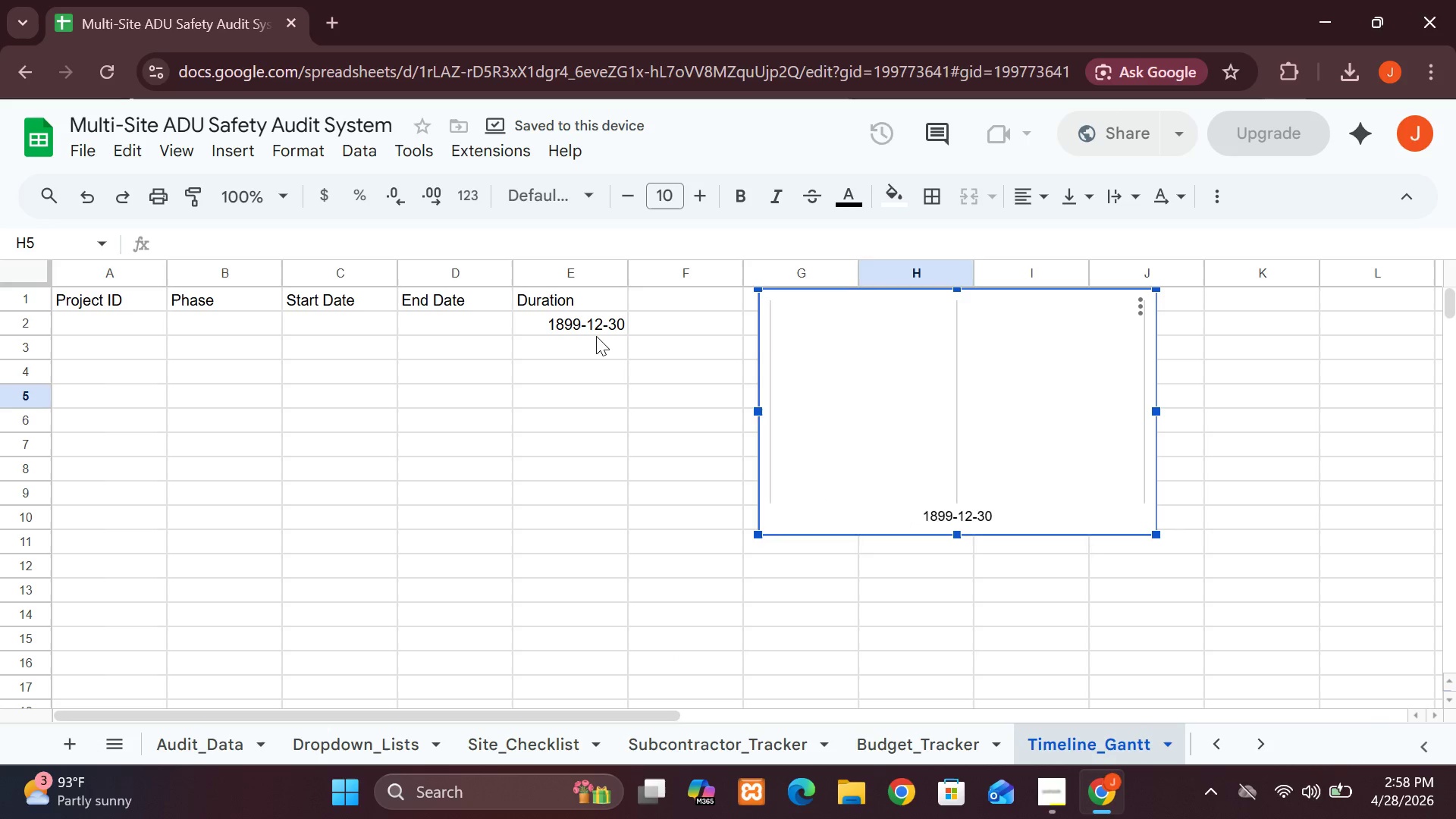 
left_click([592, 335])
 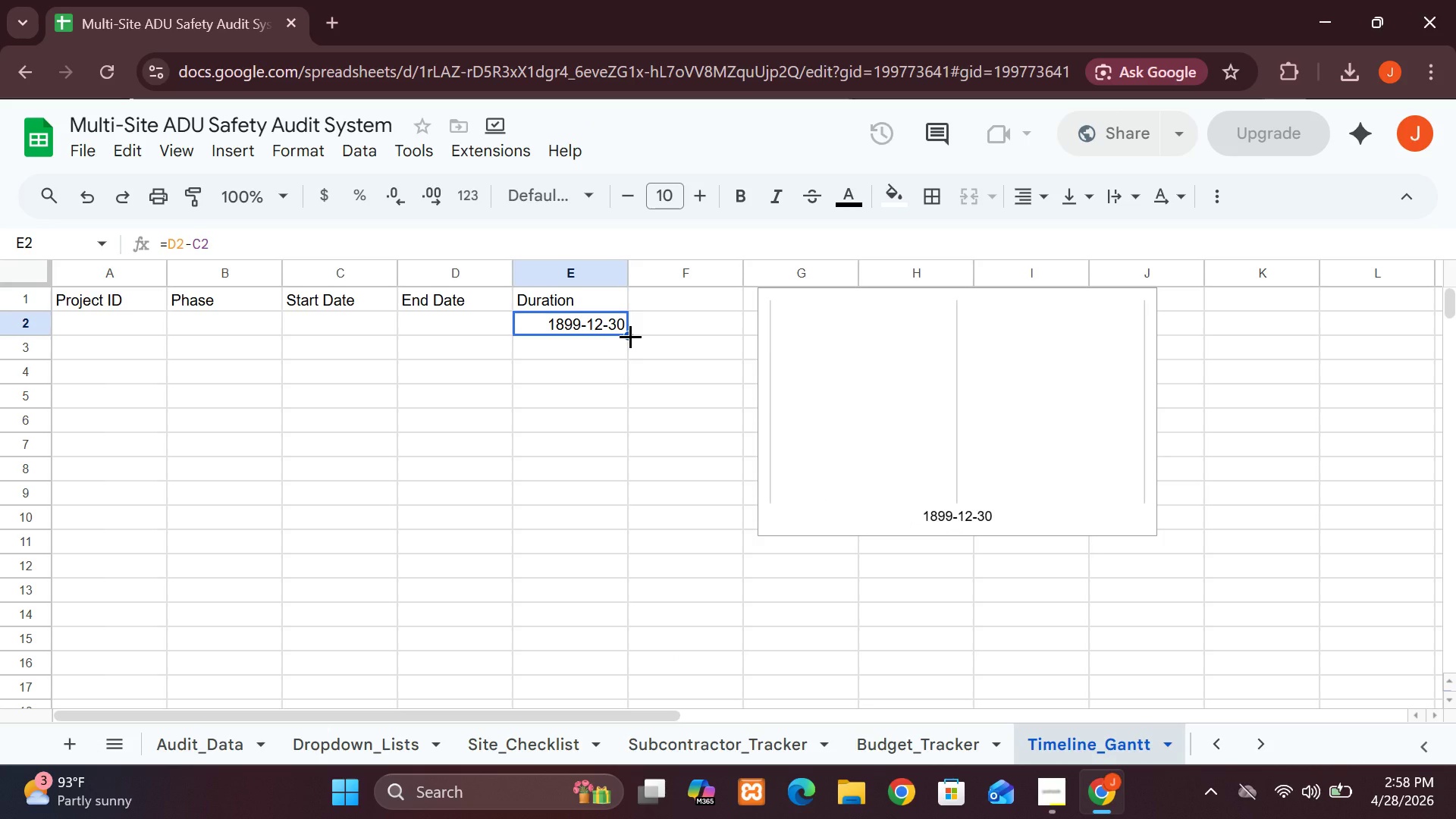 
left_click_drag(start_coordinate=[630, 337], to_coordinate=[657, 738])
 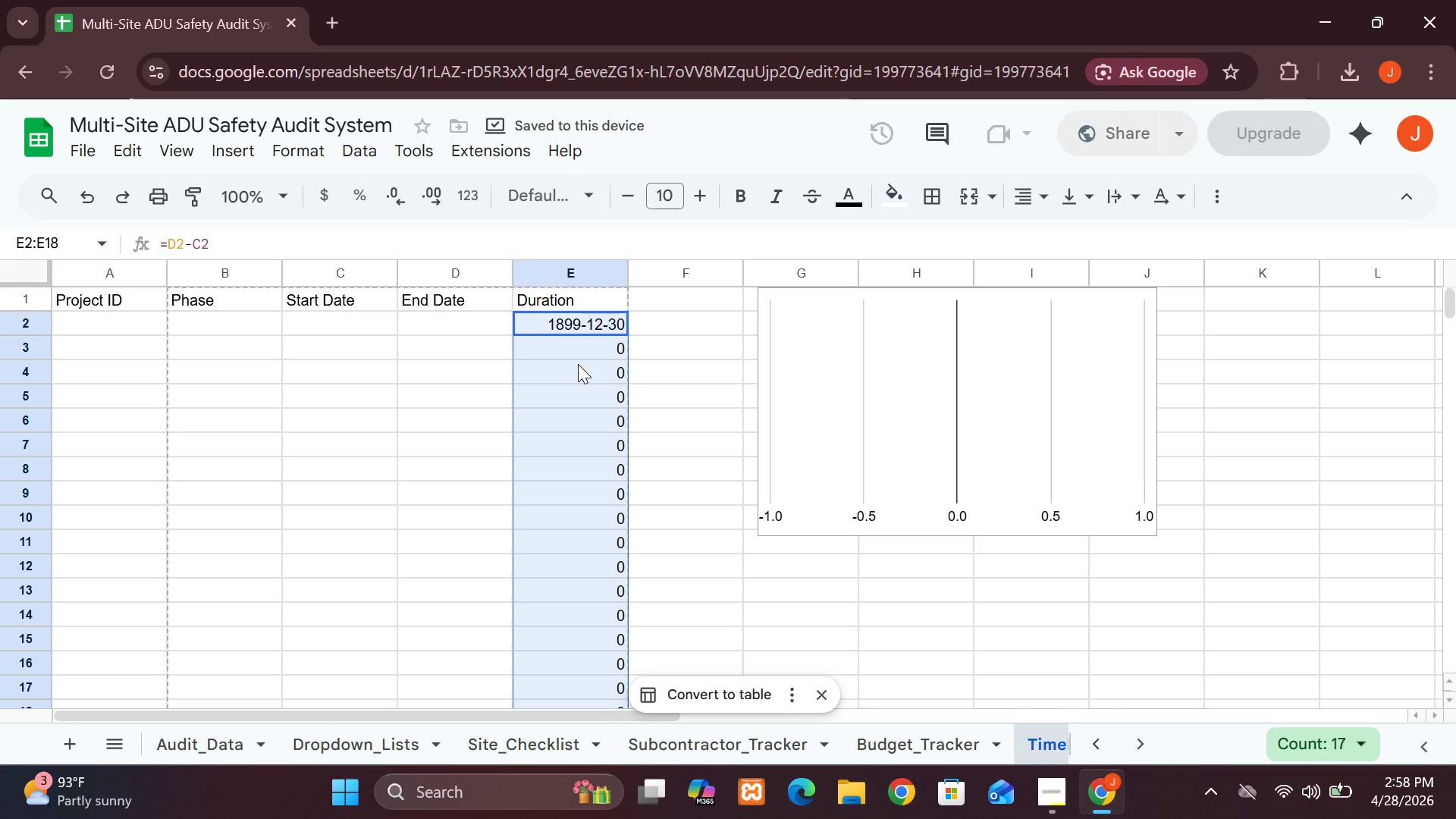 
key(Control+Z)
 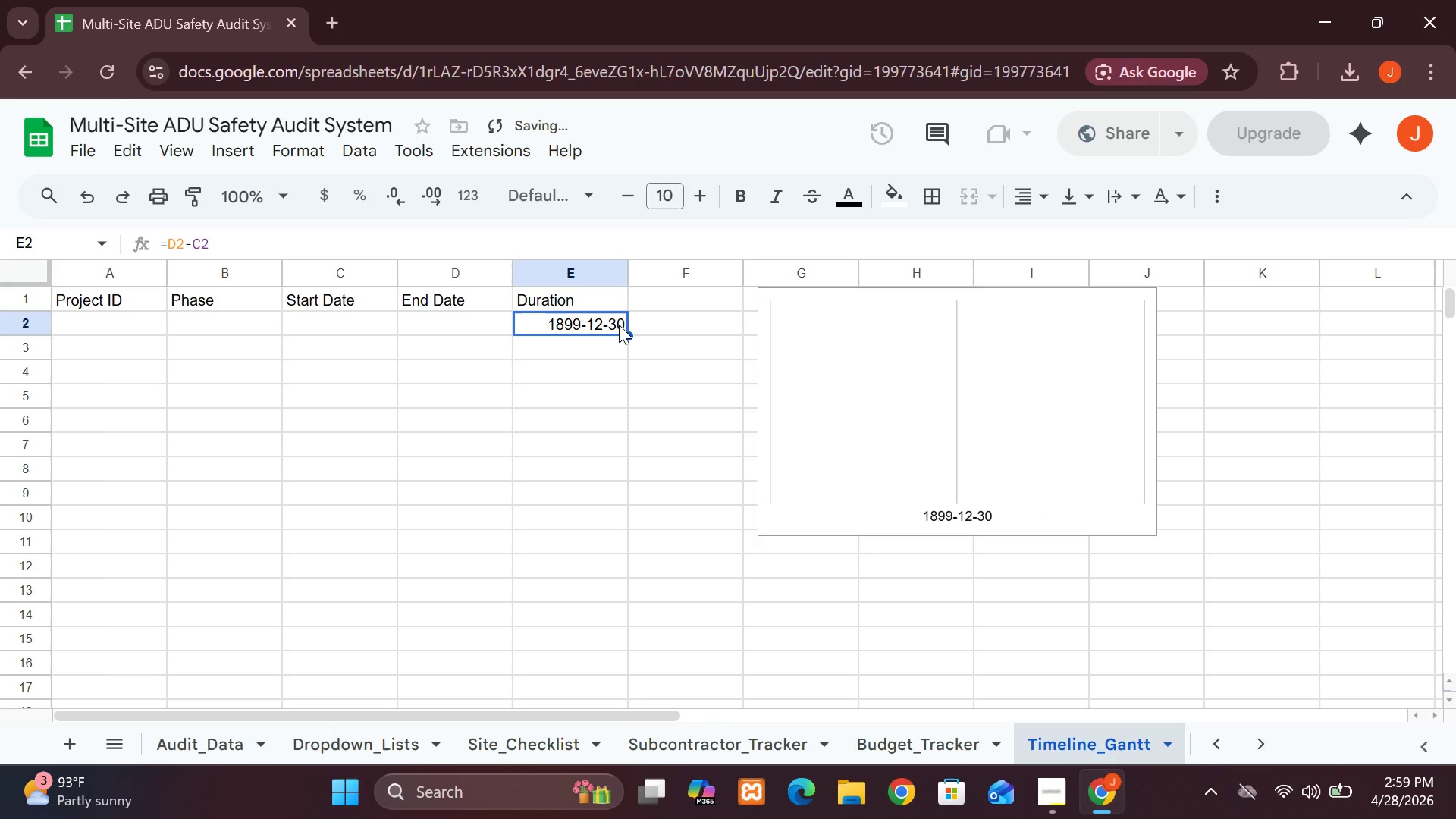 
double_click([619, 325])
 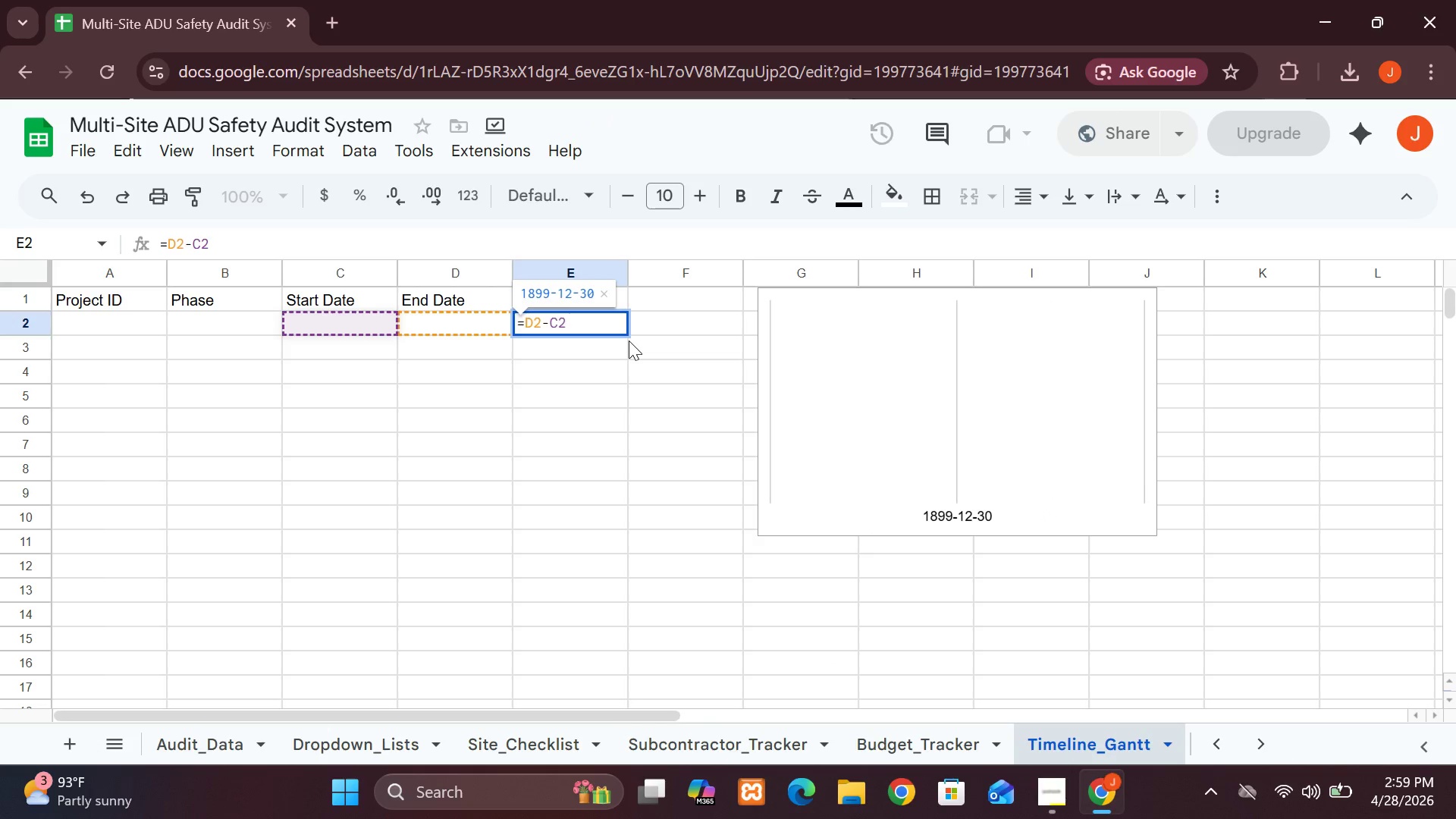 
key(Enter)
 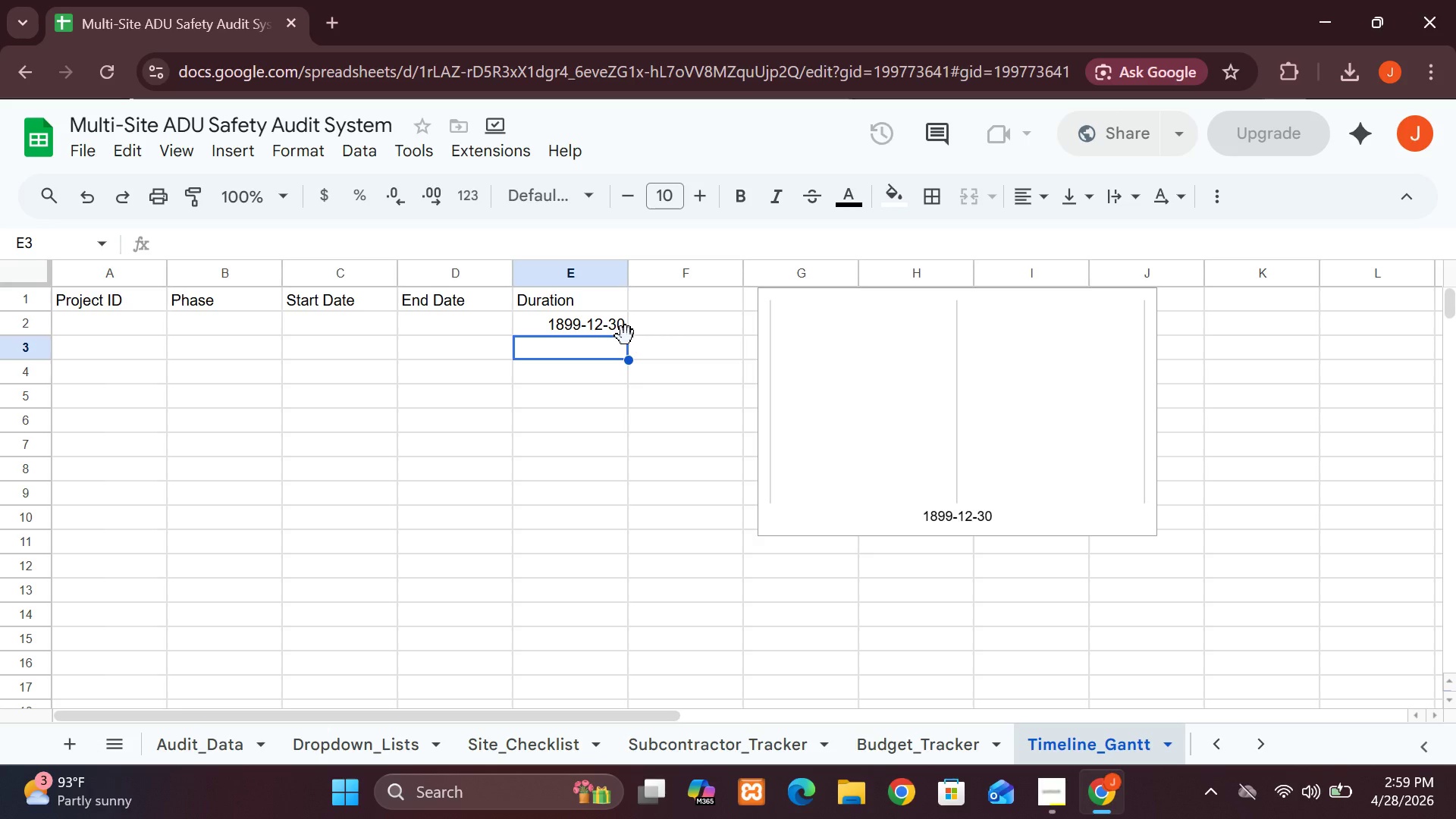 
left_click([626, 336])
 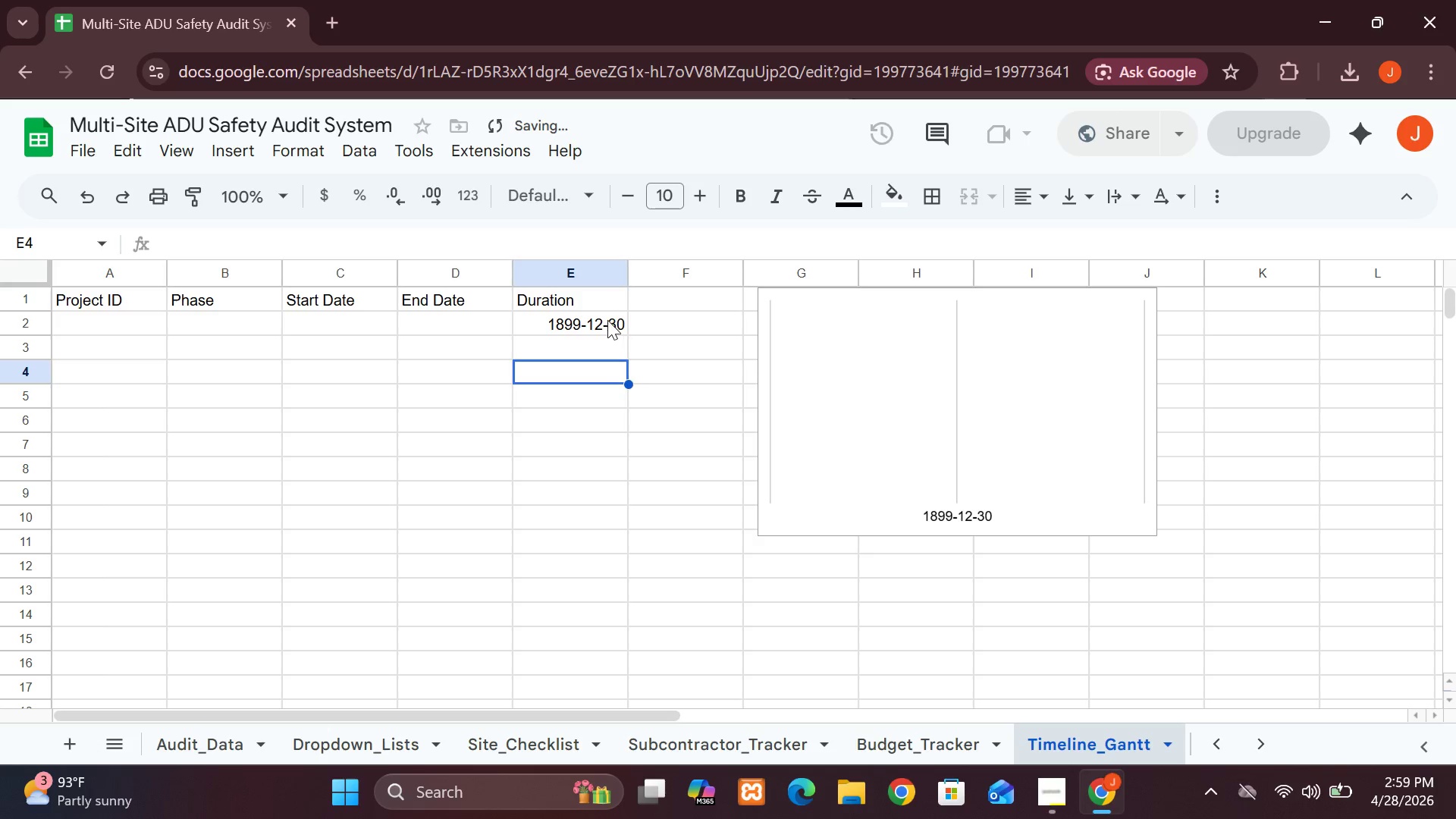 
left_click([607, 319])
 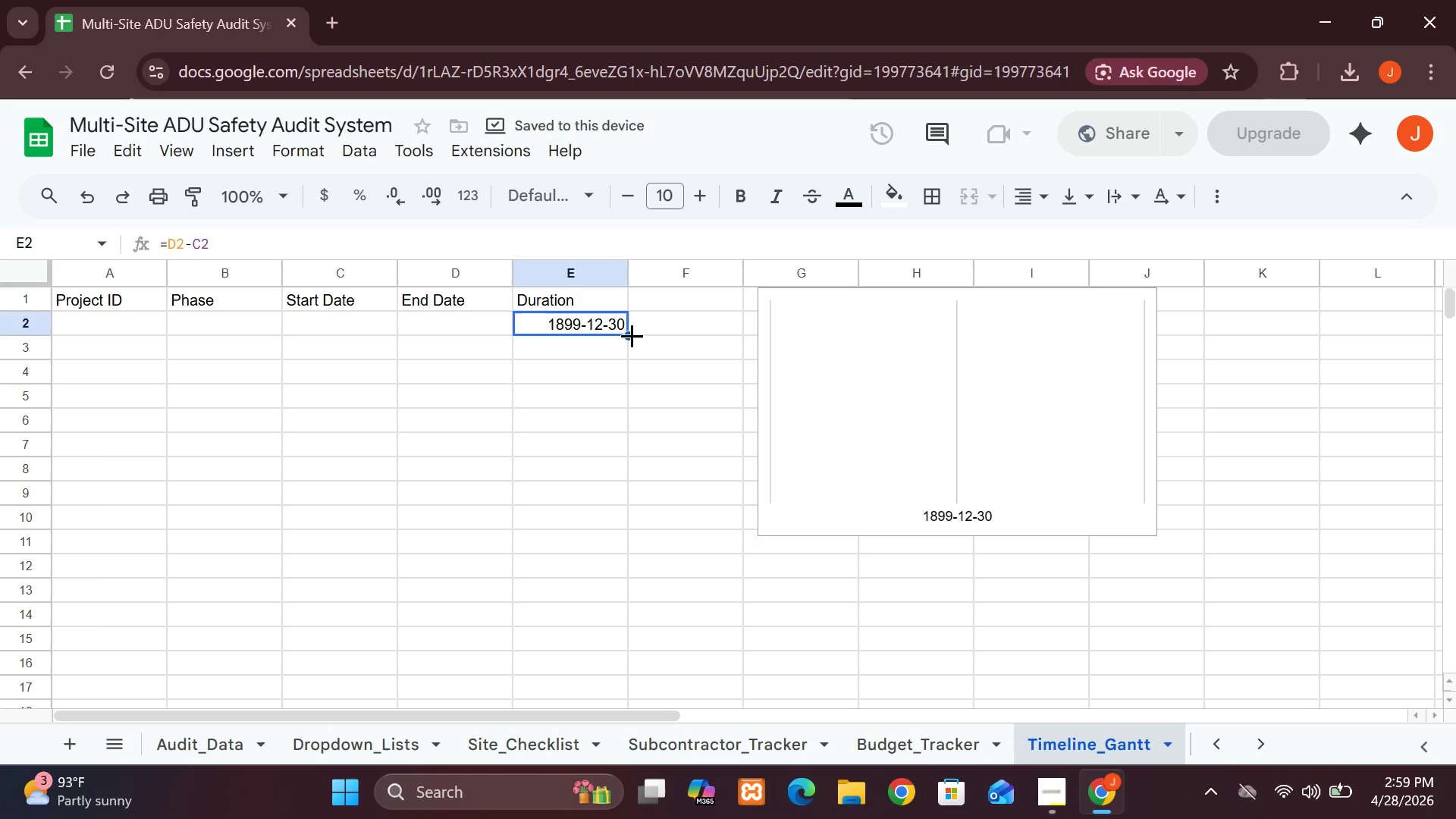 
left_click_drag(start_coordinate=[632, 335], to_coordinate=[618, 441])
 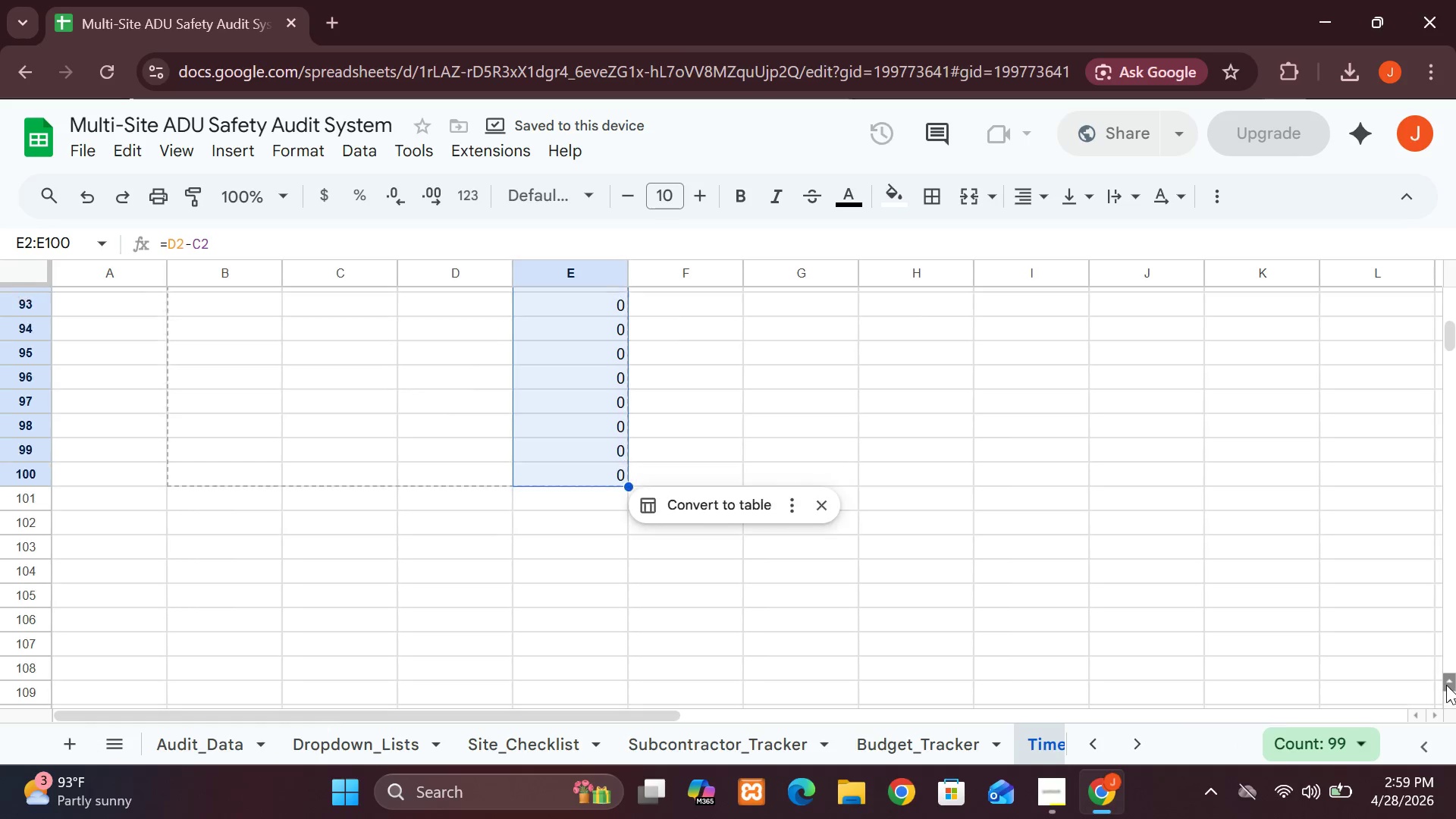 
wait(8.12)
 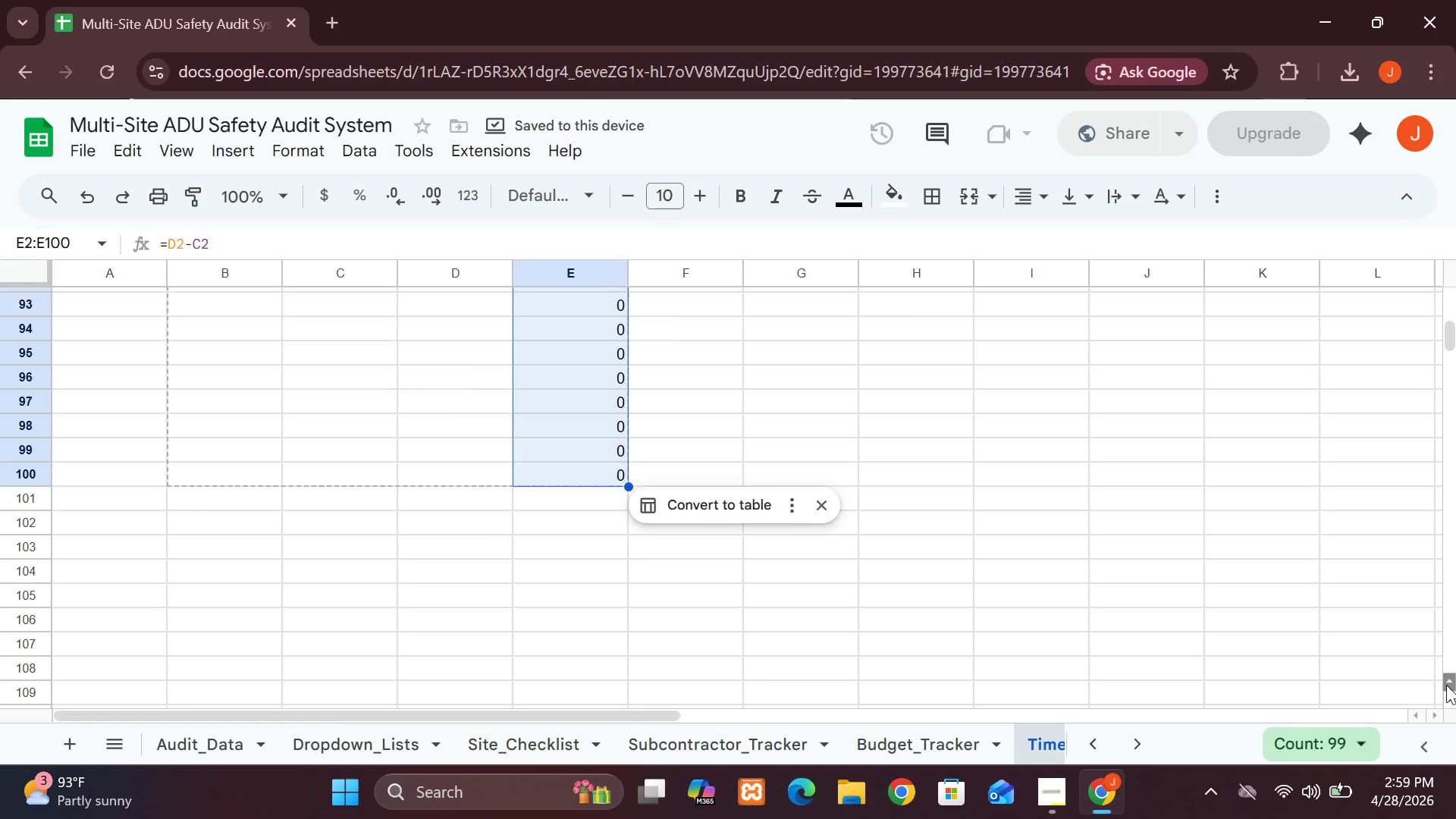 
left_click([1446, 685])
 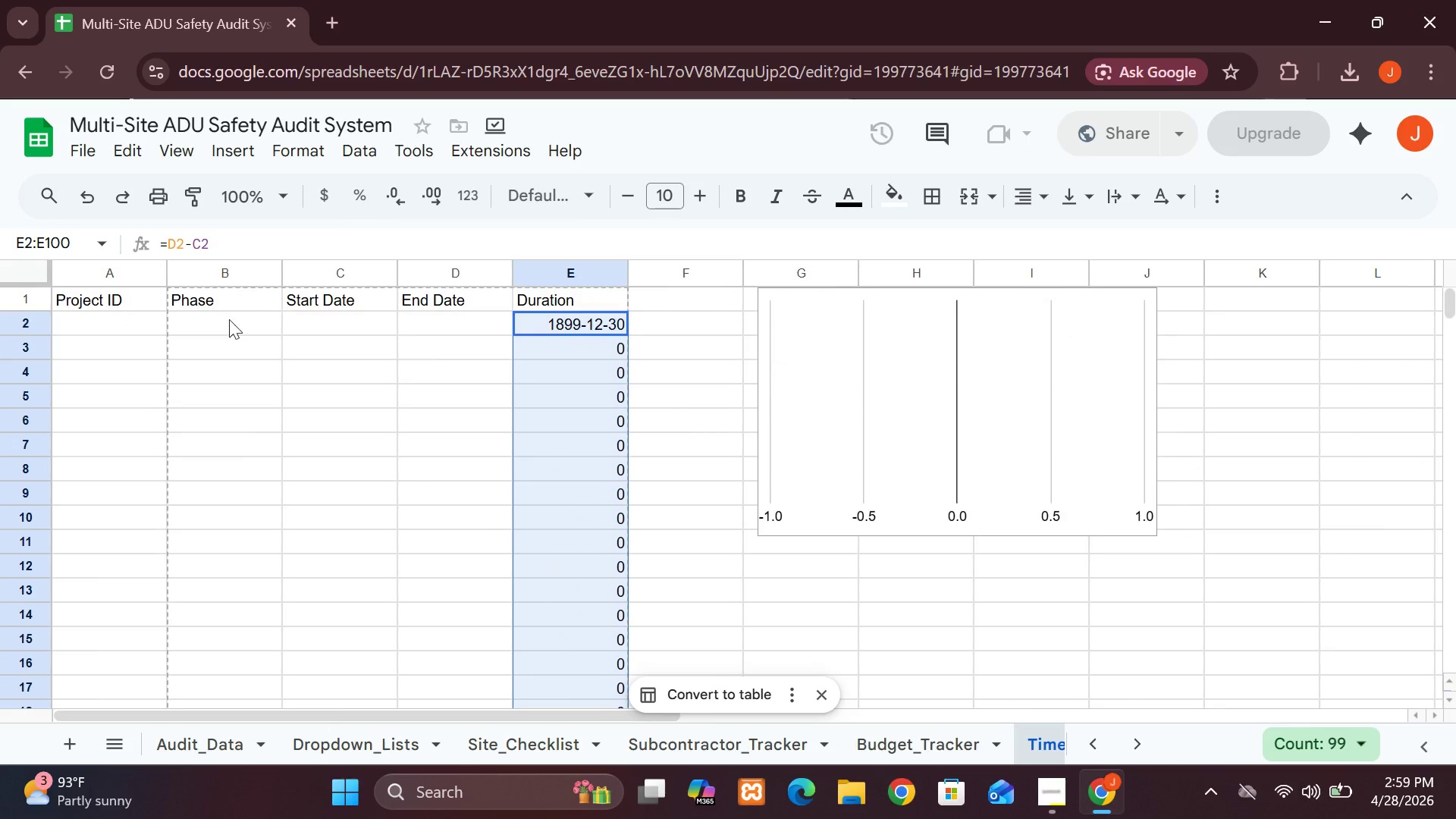 
left_click([222, 319])
 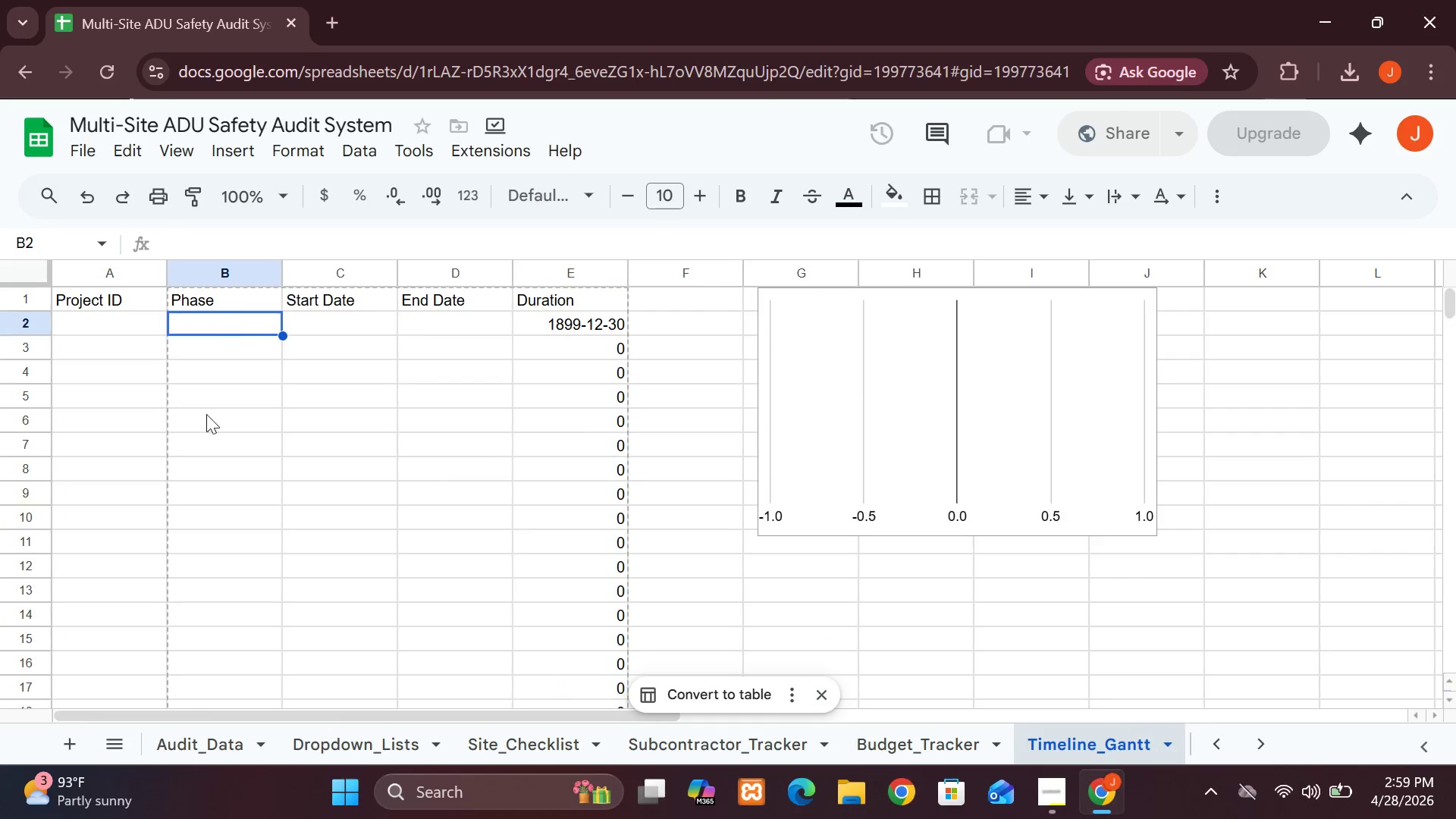 
left_click([209, 733])
 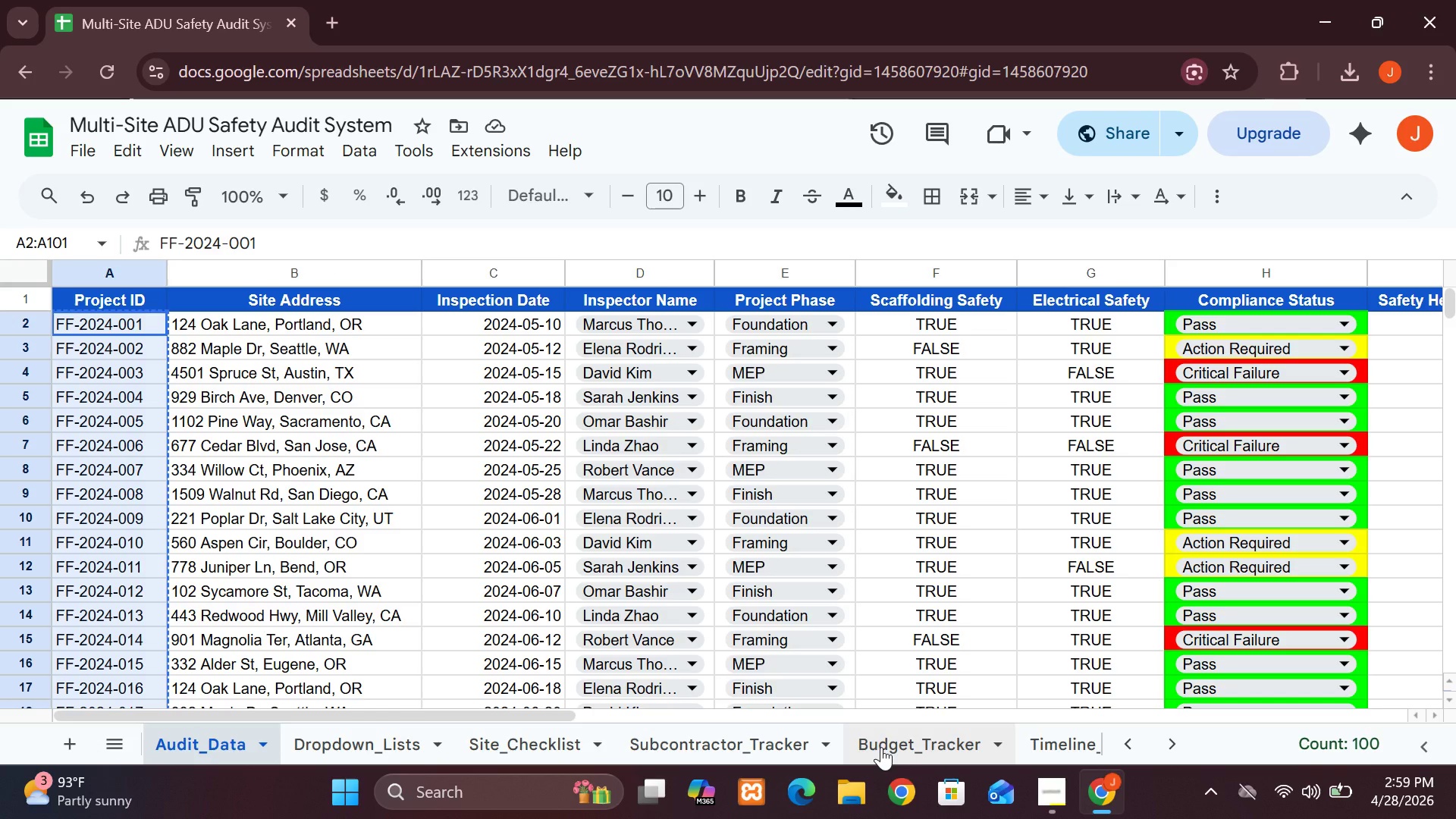 
wait(13.36)
 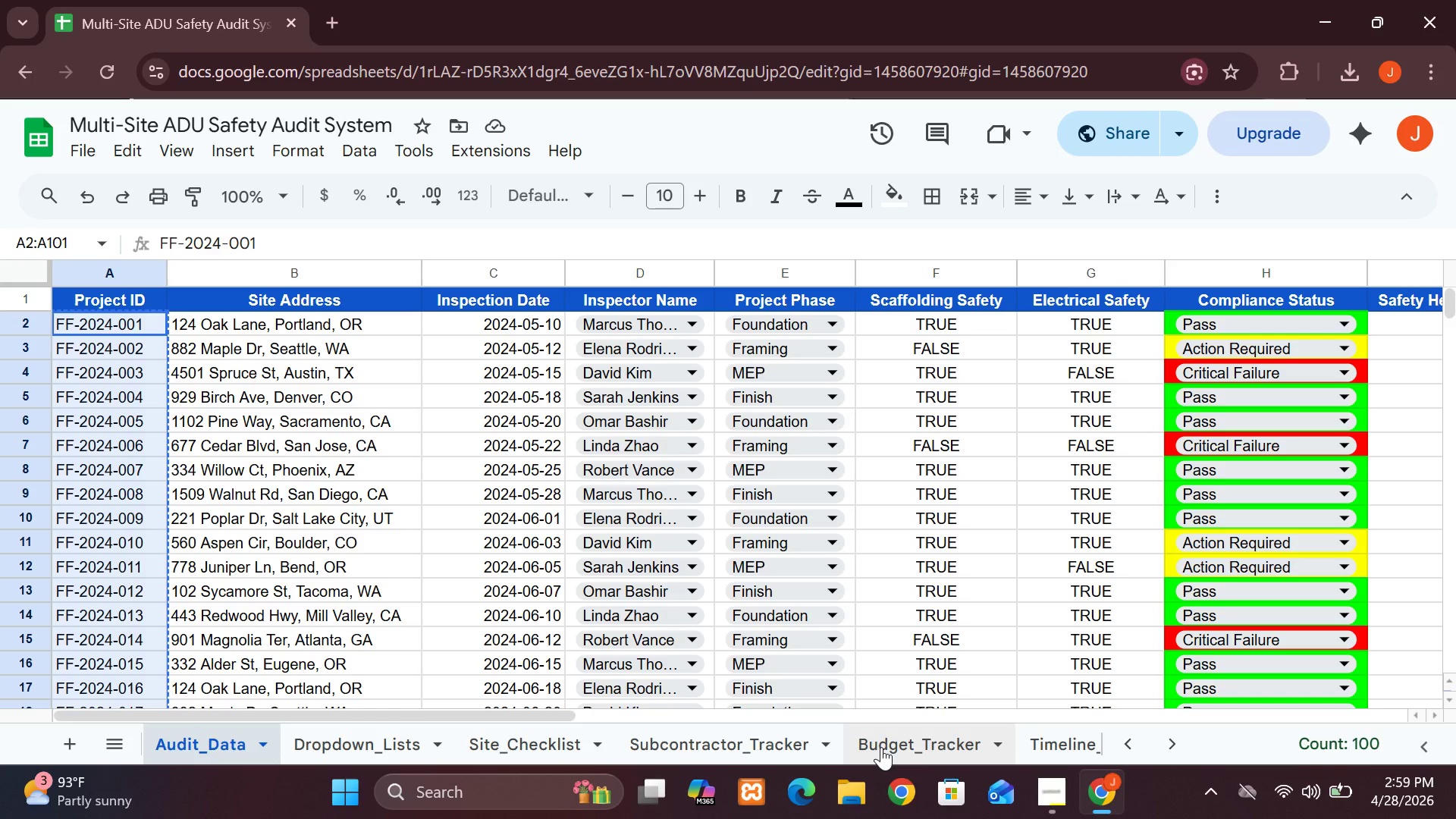 
left_click([366, 752])
 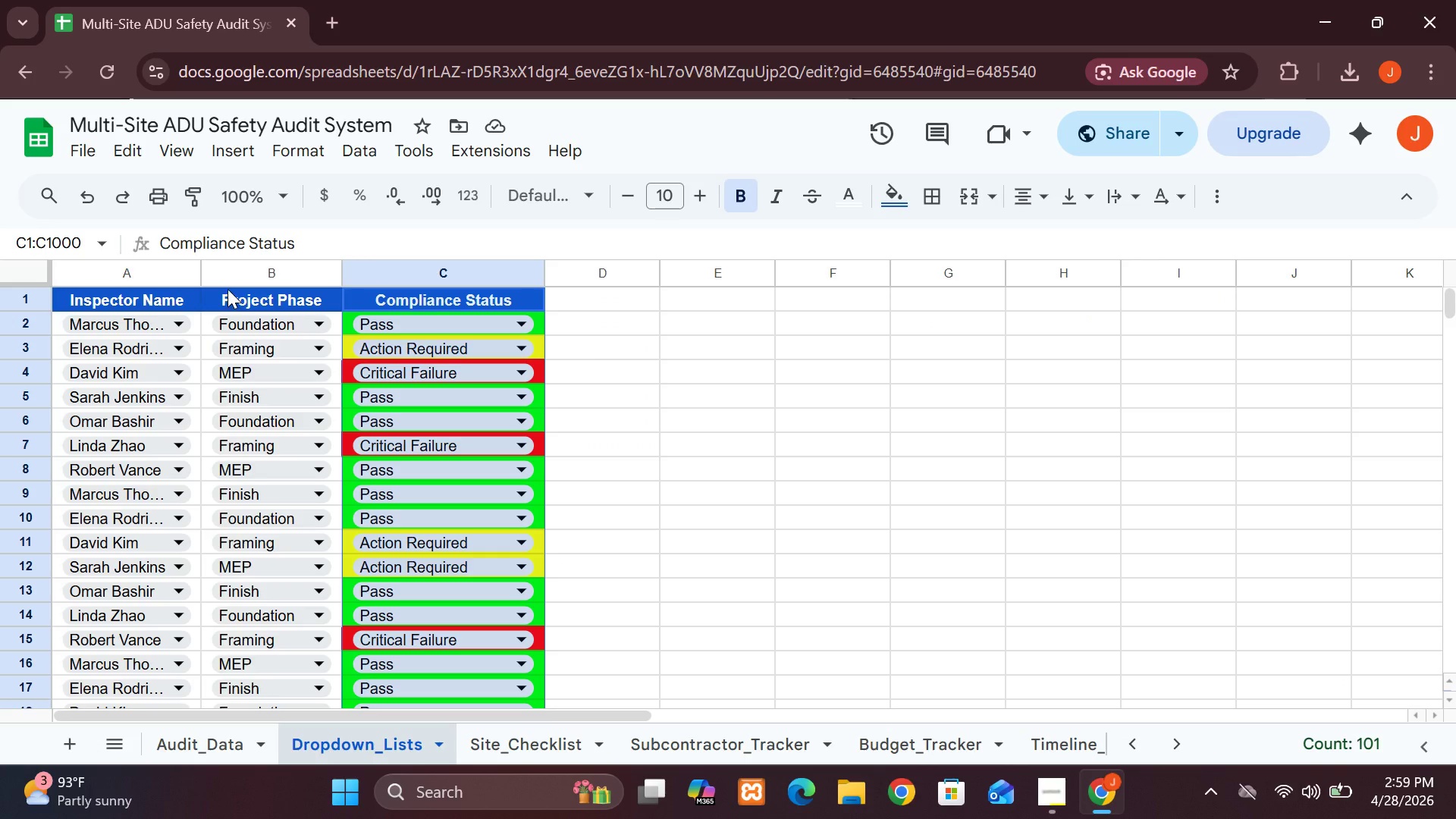 
left_click([223, 271])
 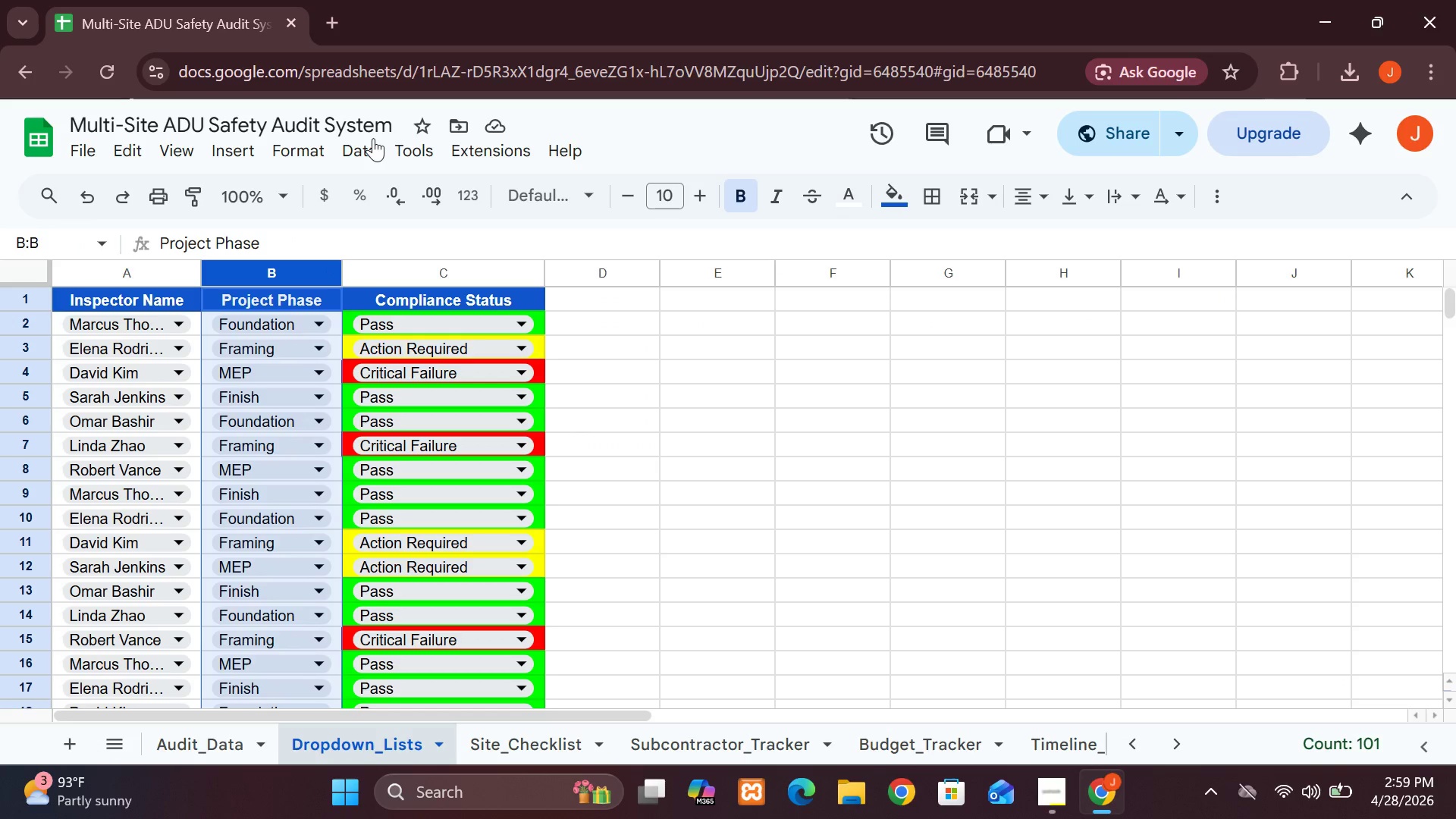 
left_click([373, 144])
 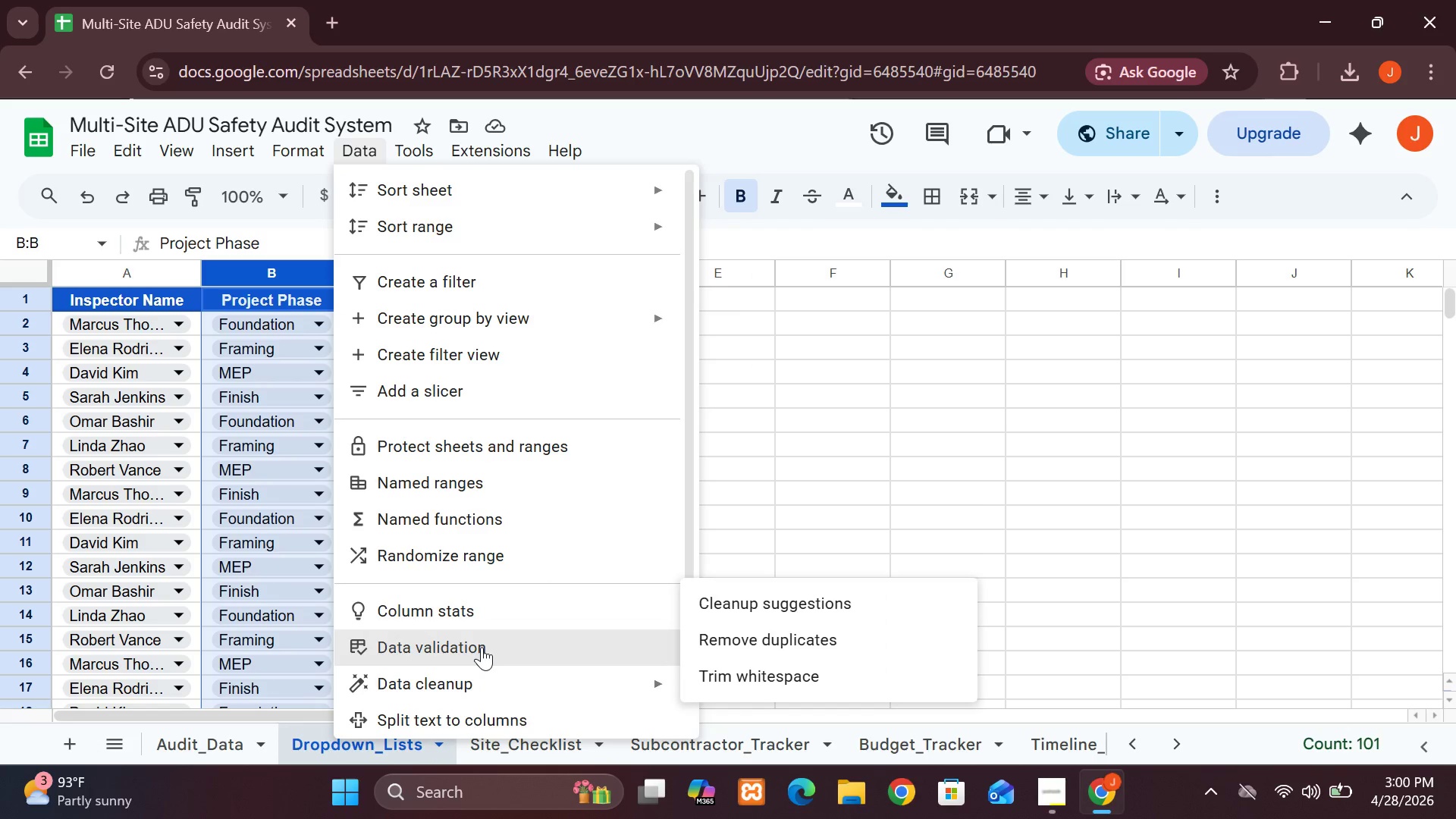 
wait(6.55)
 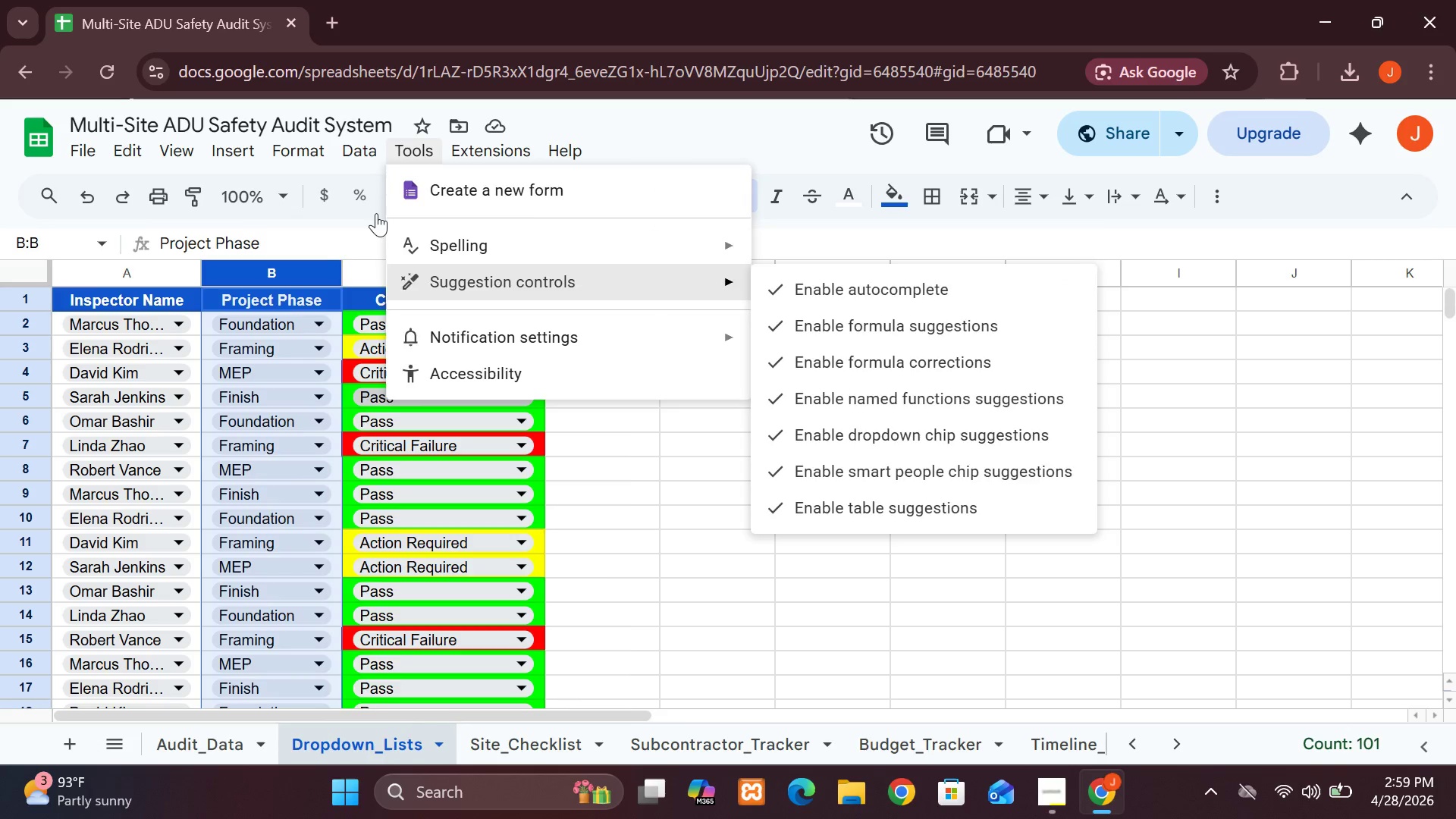 
left_click([494, 647])
 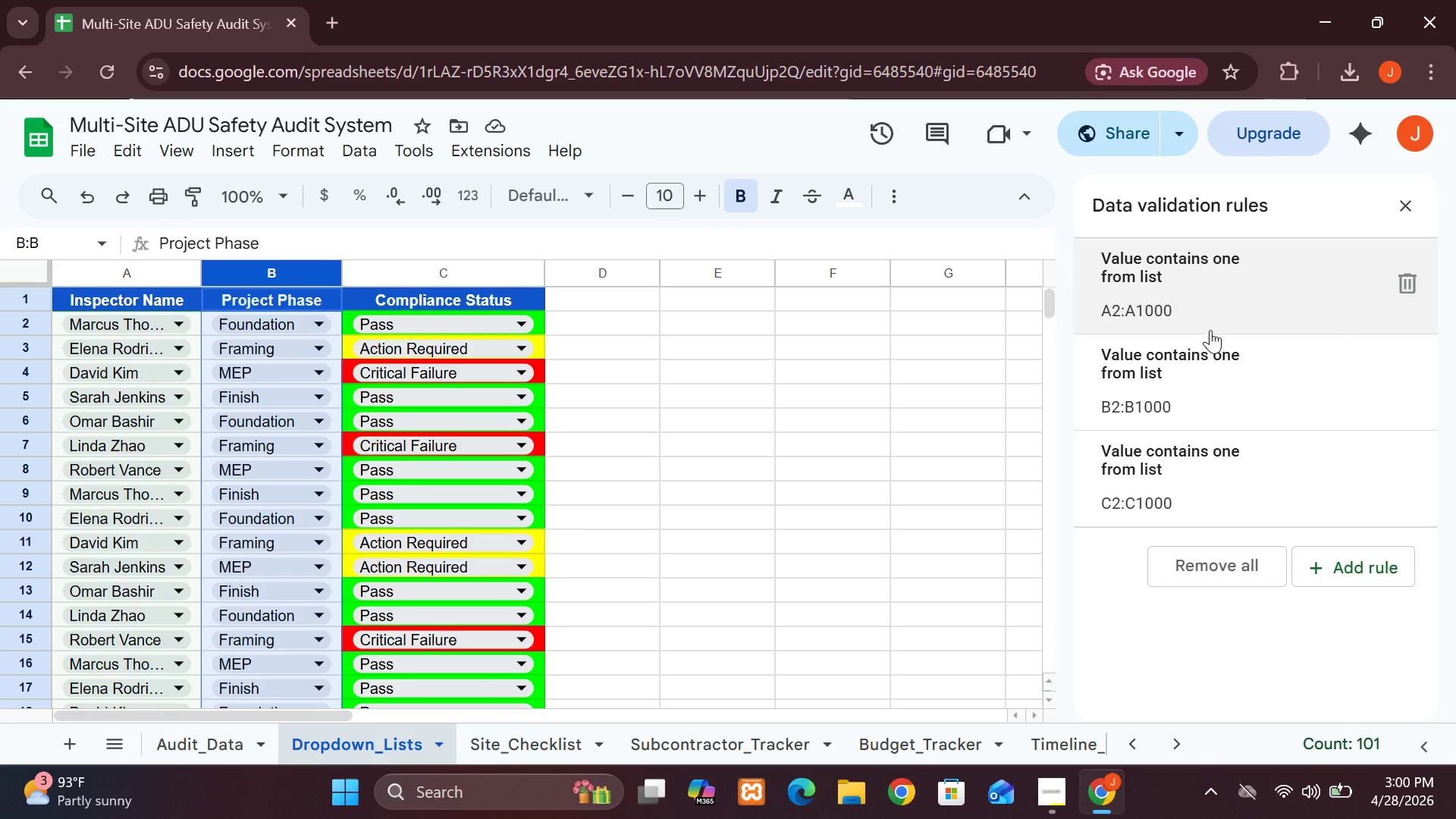 
left_click([1210, 393])
 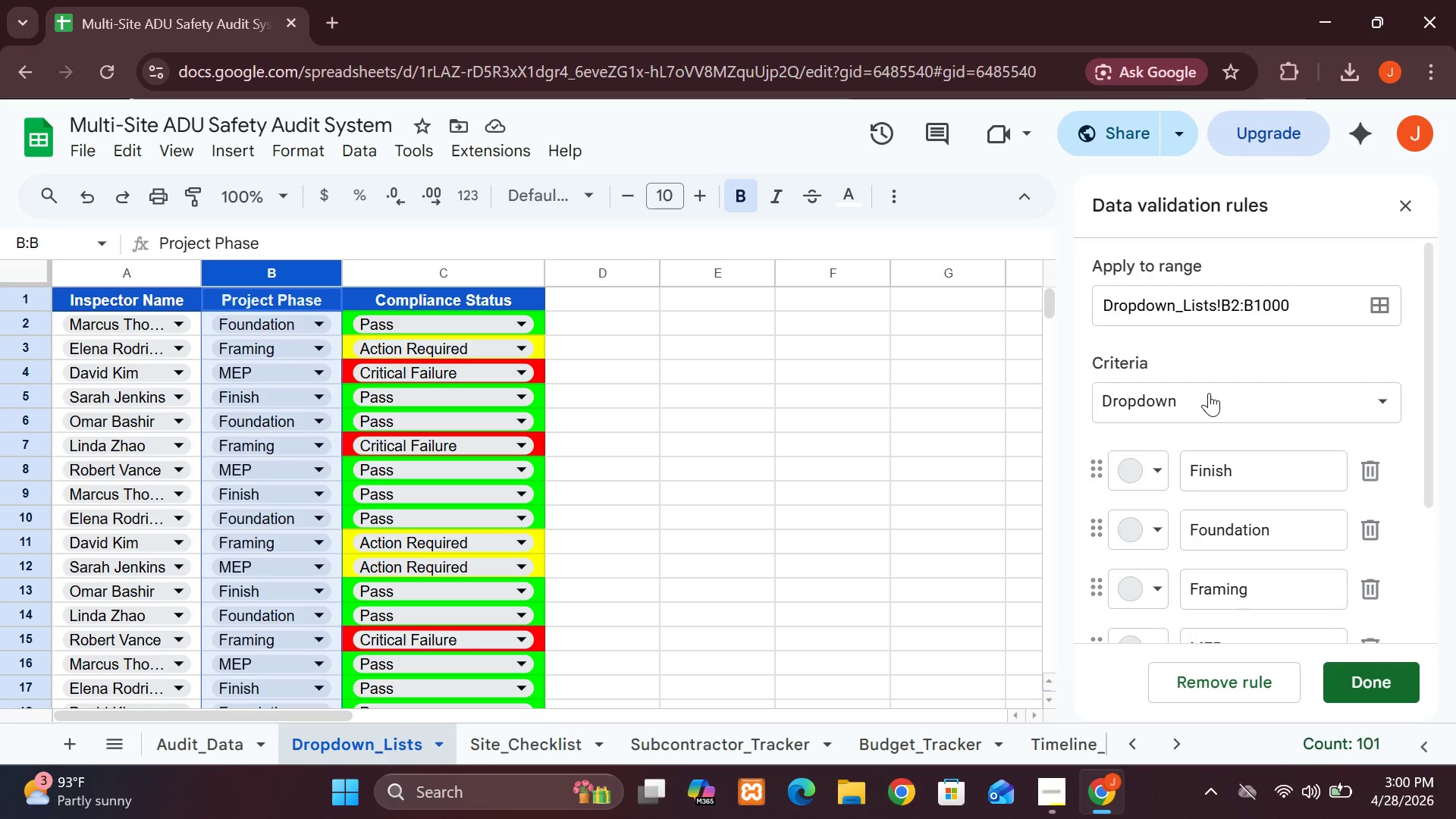 
left_click_drag(start_coordinate=[1106, 314], to_coordinate=[1409, 233])
 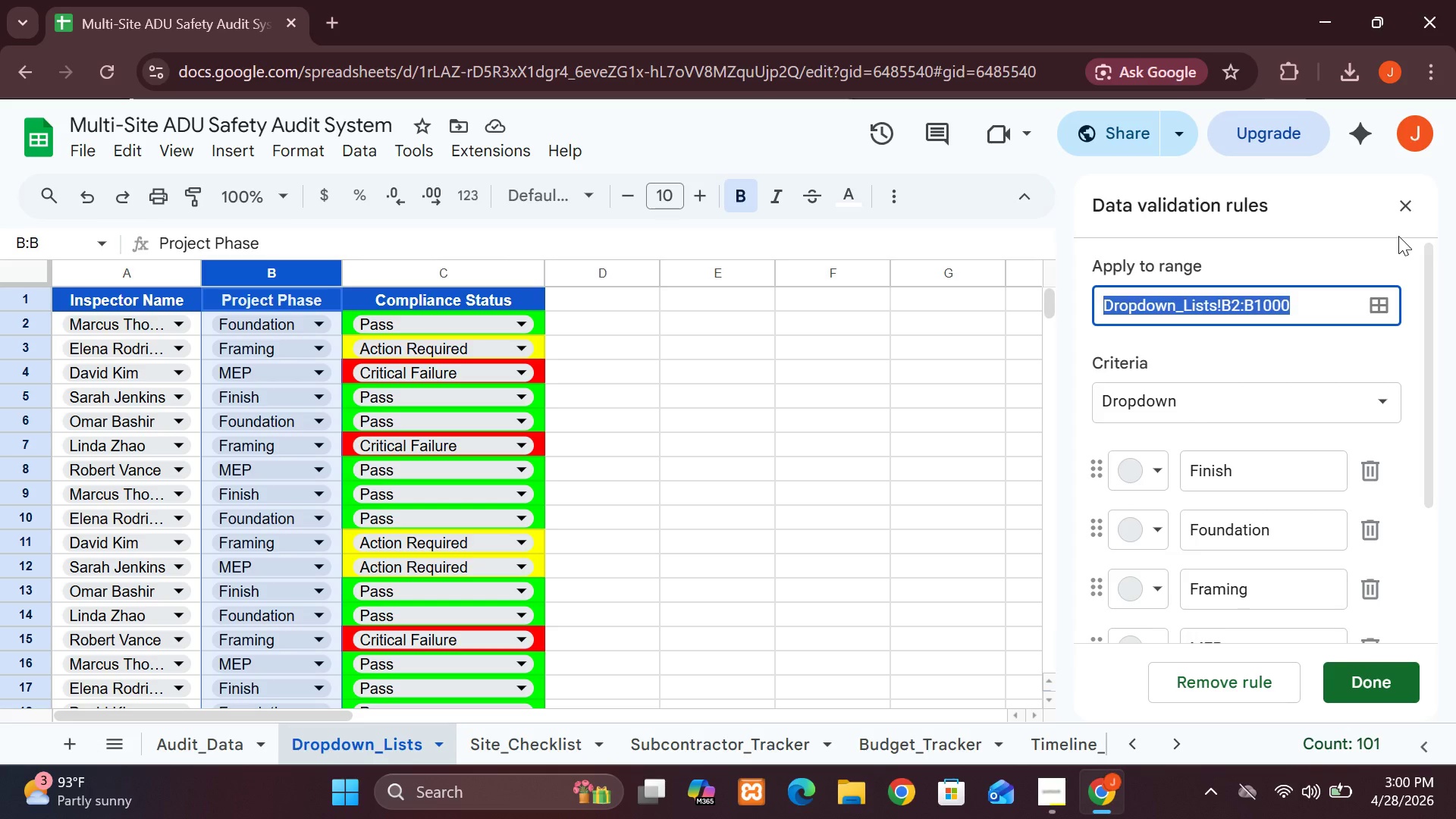 
key(Control+C)
 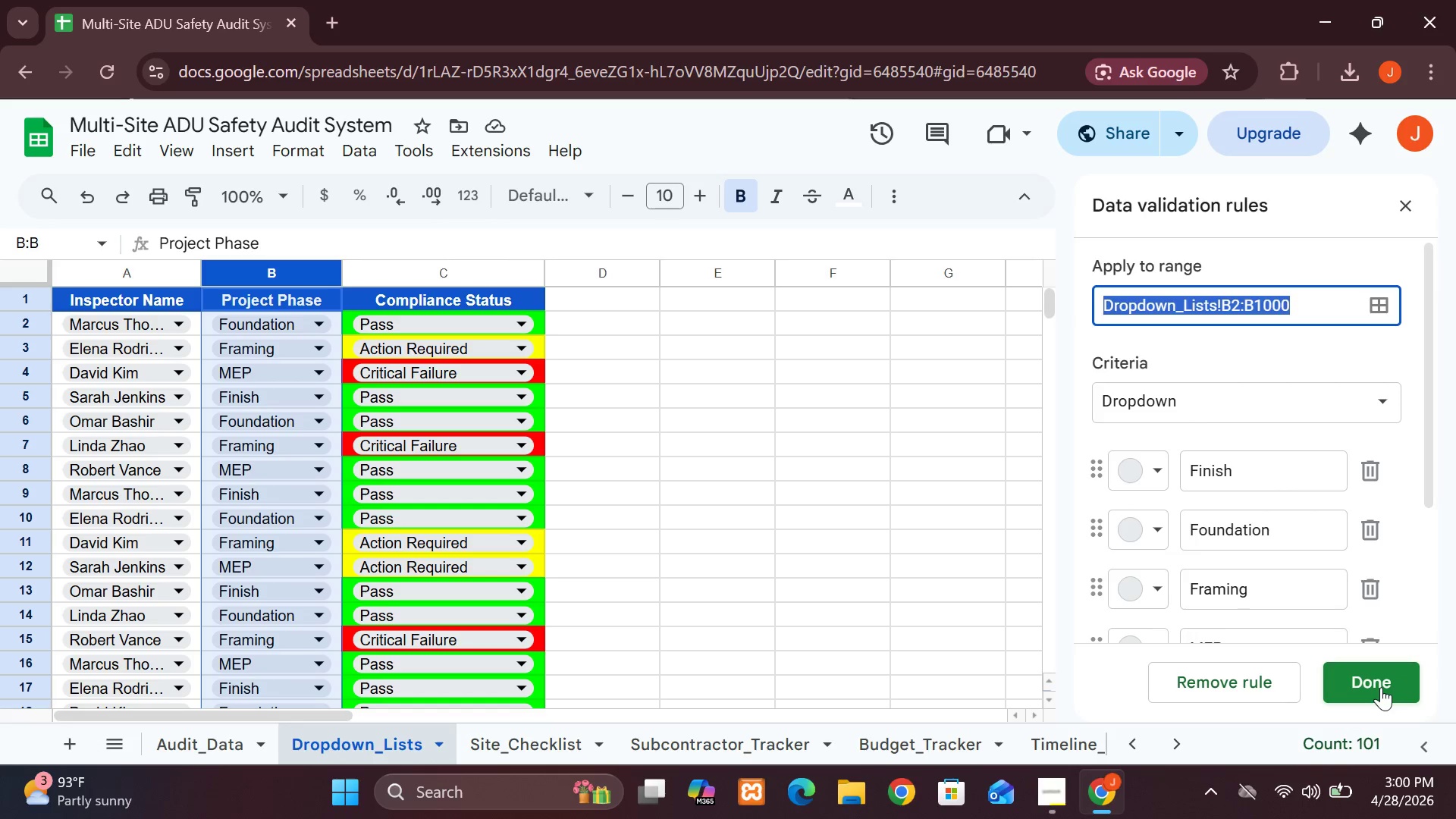 
left_click([843, 604])
 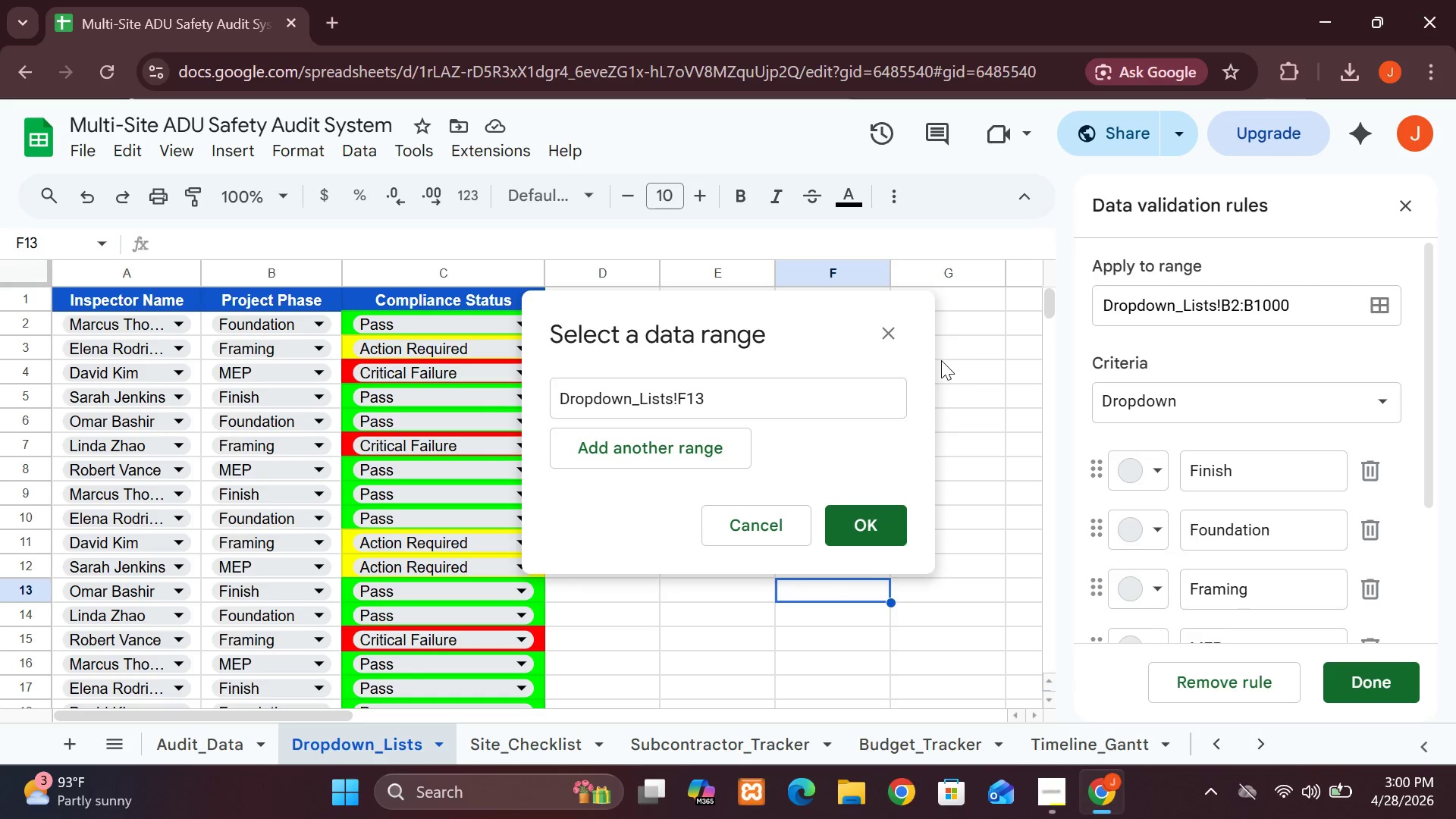 
left_click([883, 334])
 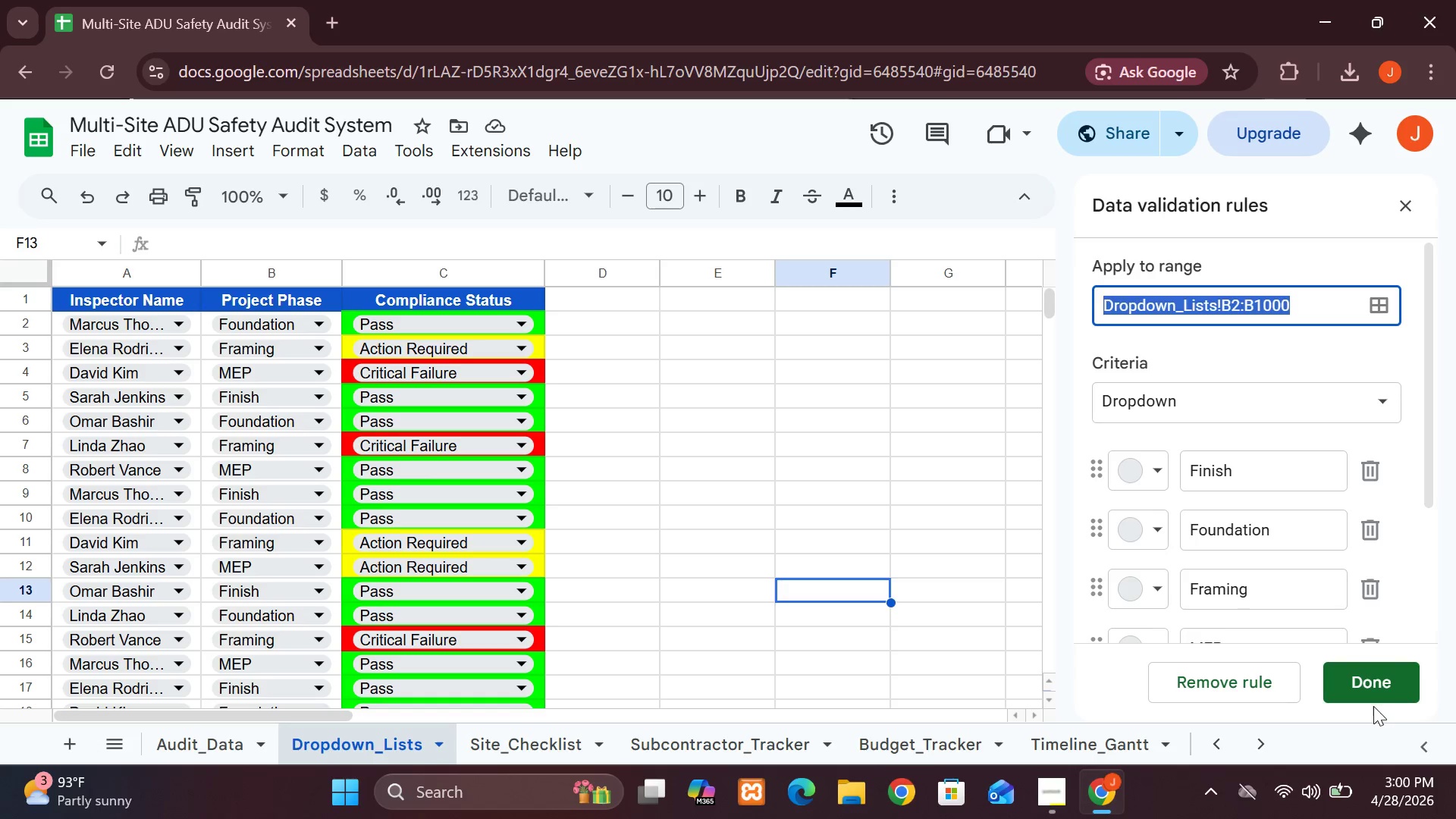 
left_click([1363, 669])
 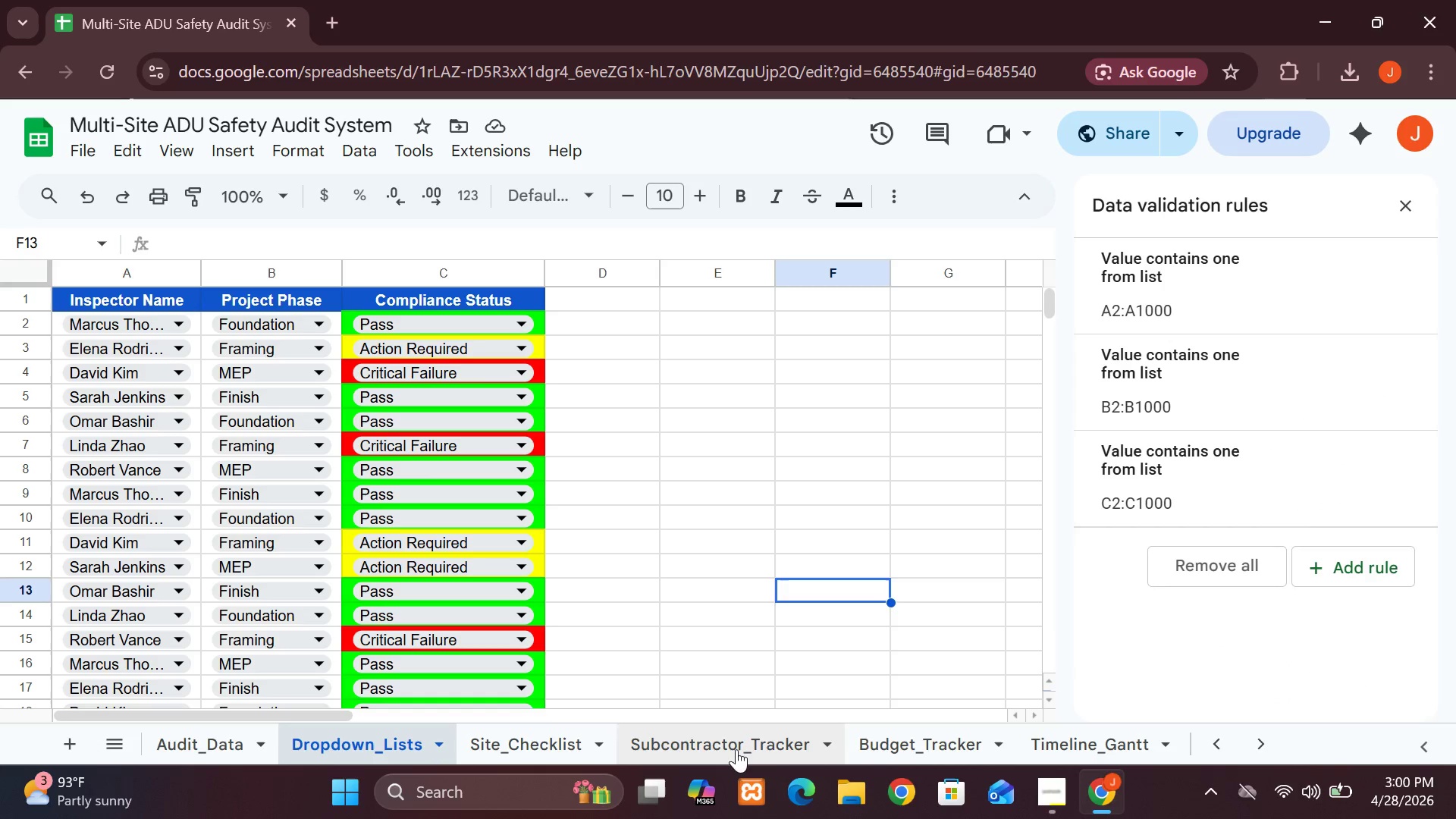 
left_click([931, 745])
 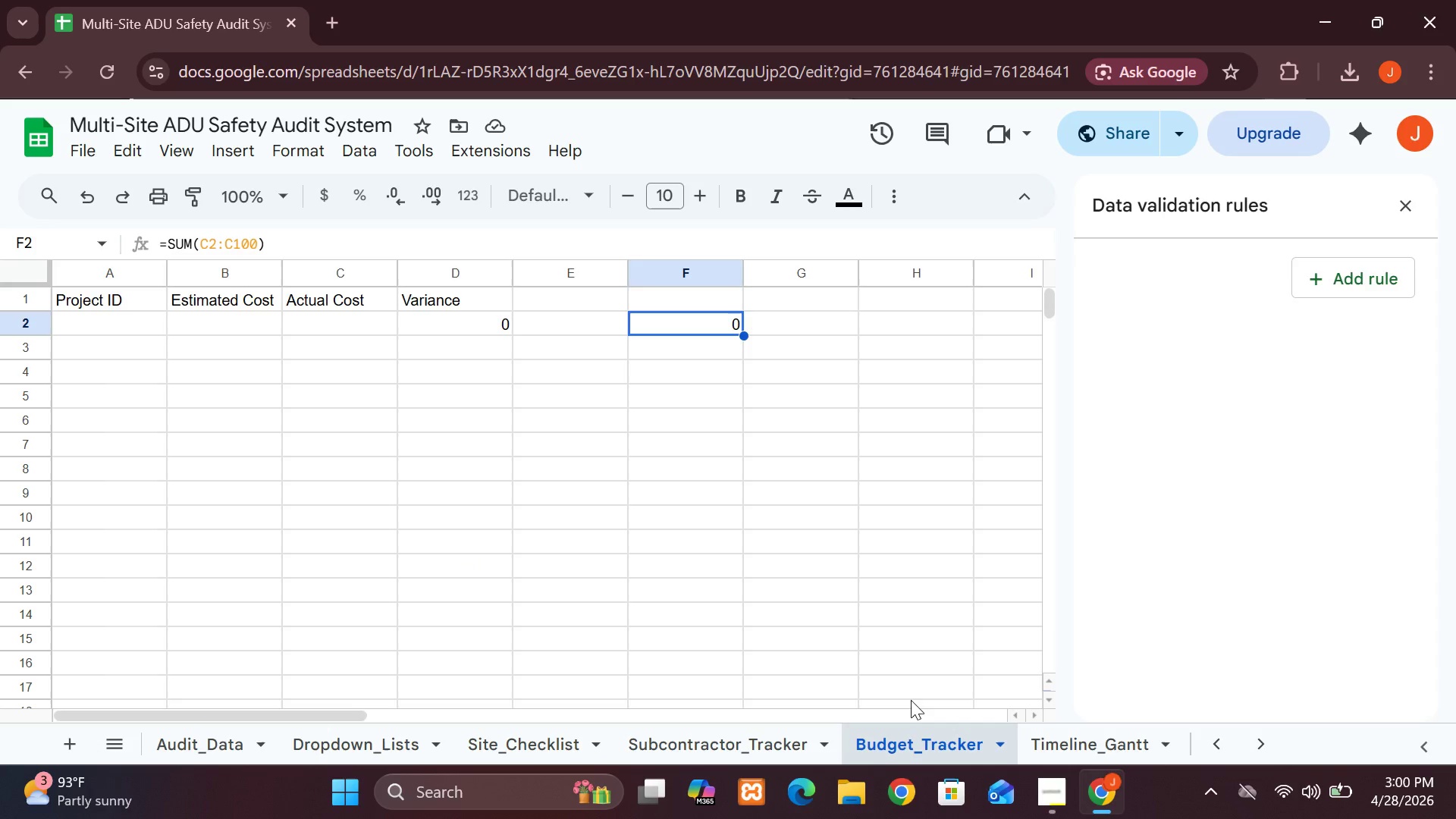 
left_click([1053, 749])
 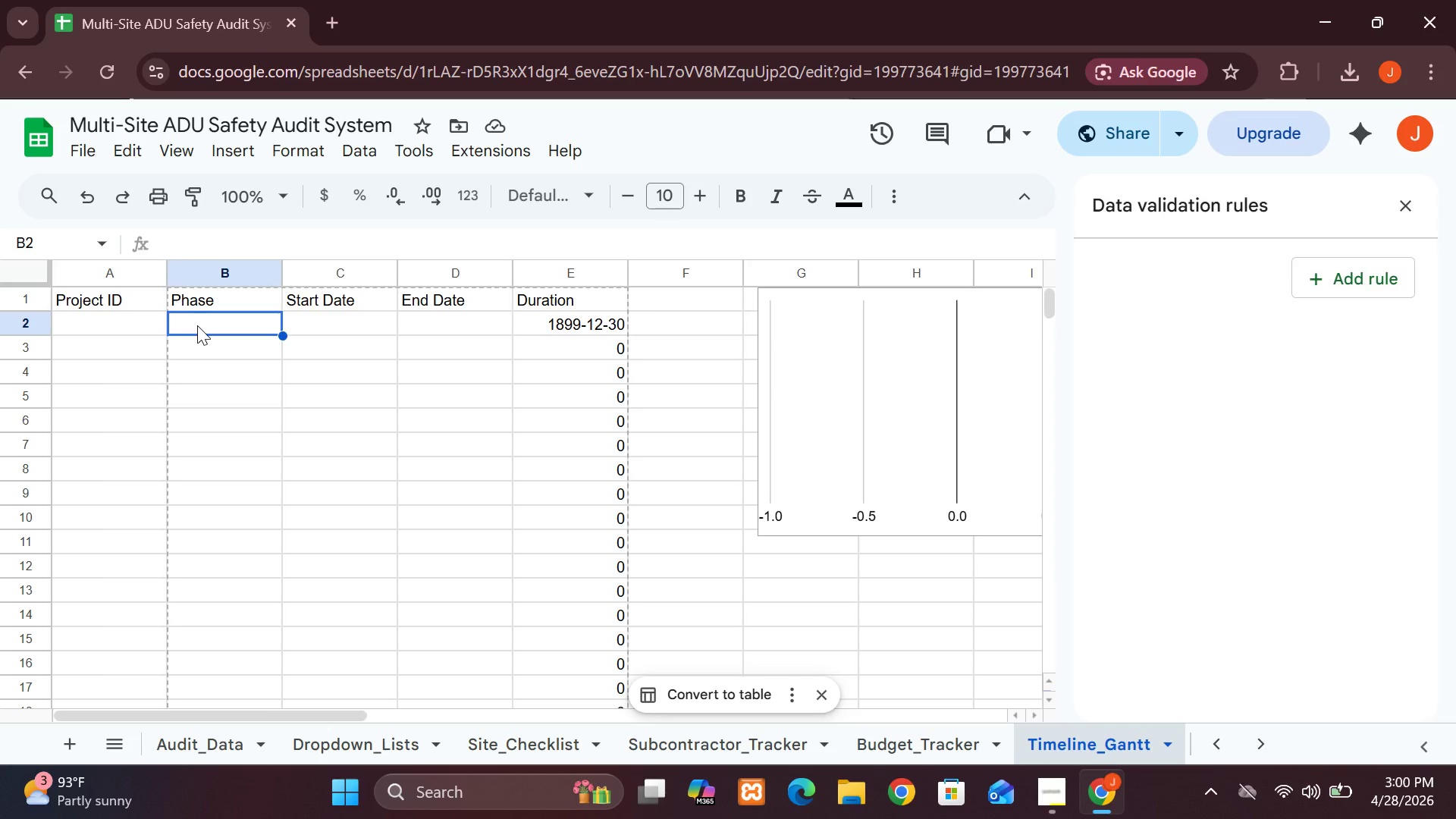 
wait(7.05)
 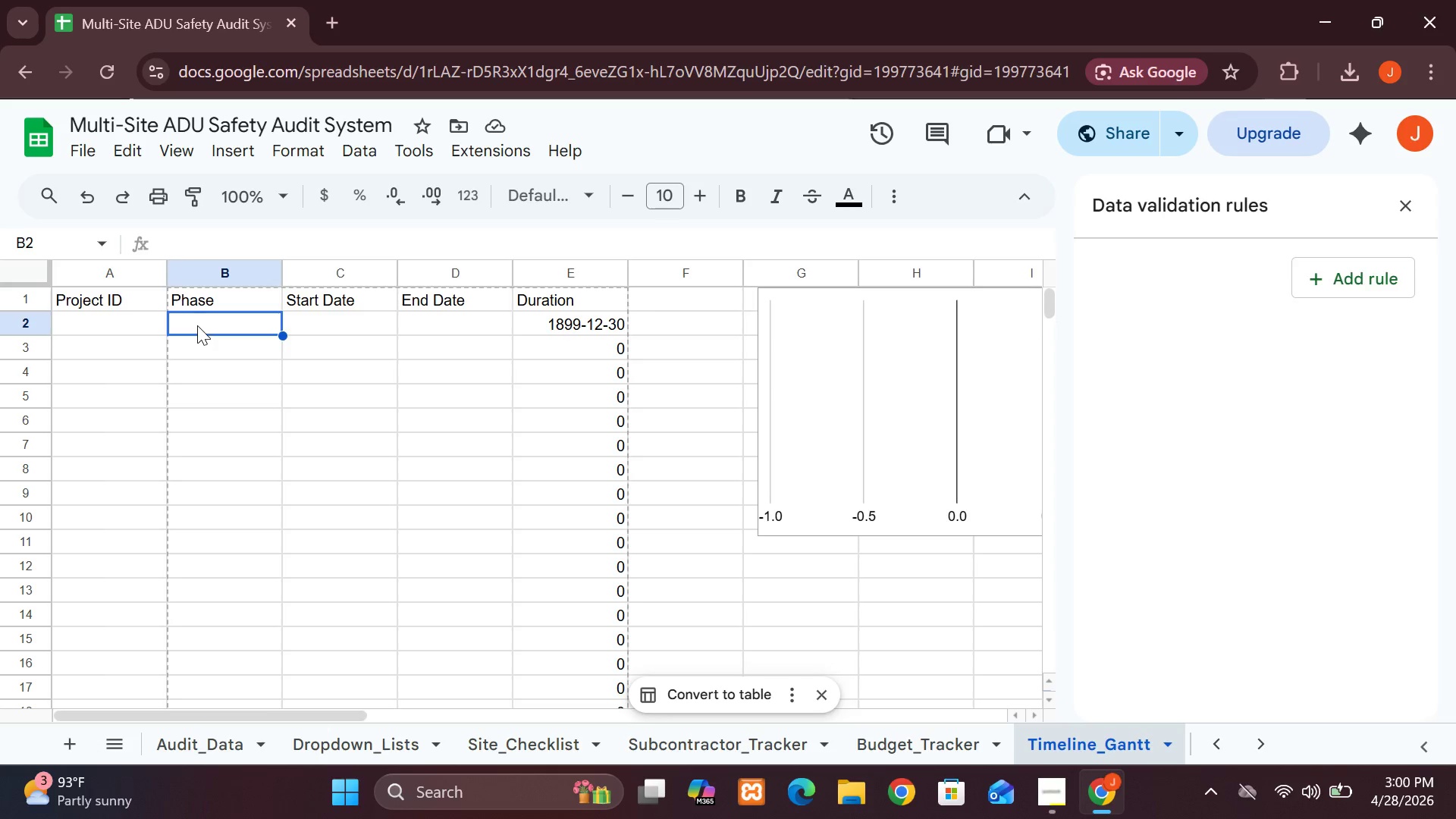 
left_click([1371, 277])
 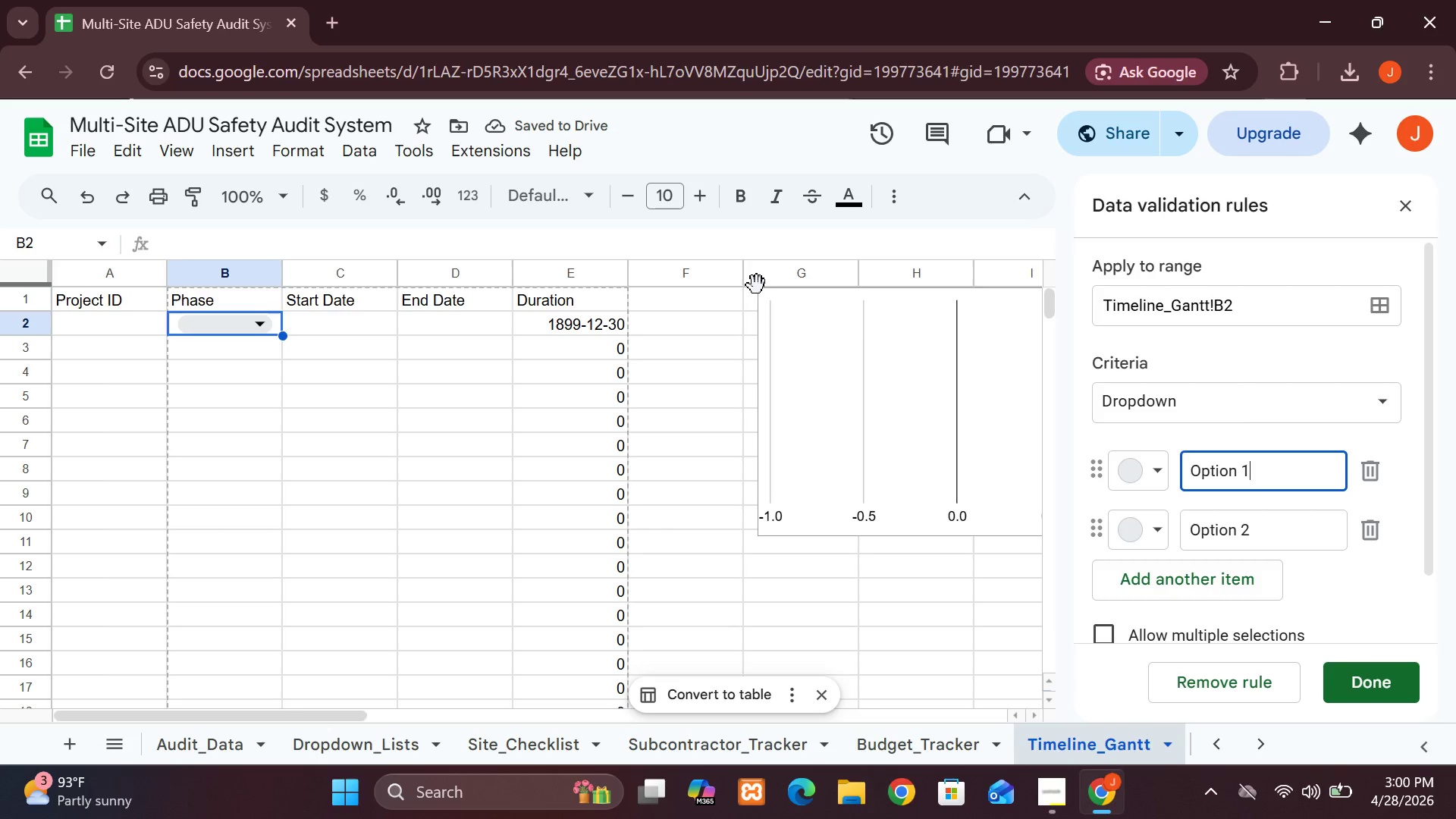 
left_click([193, 278])
 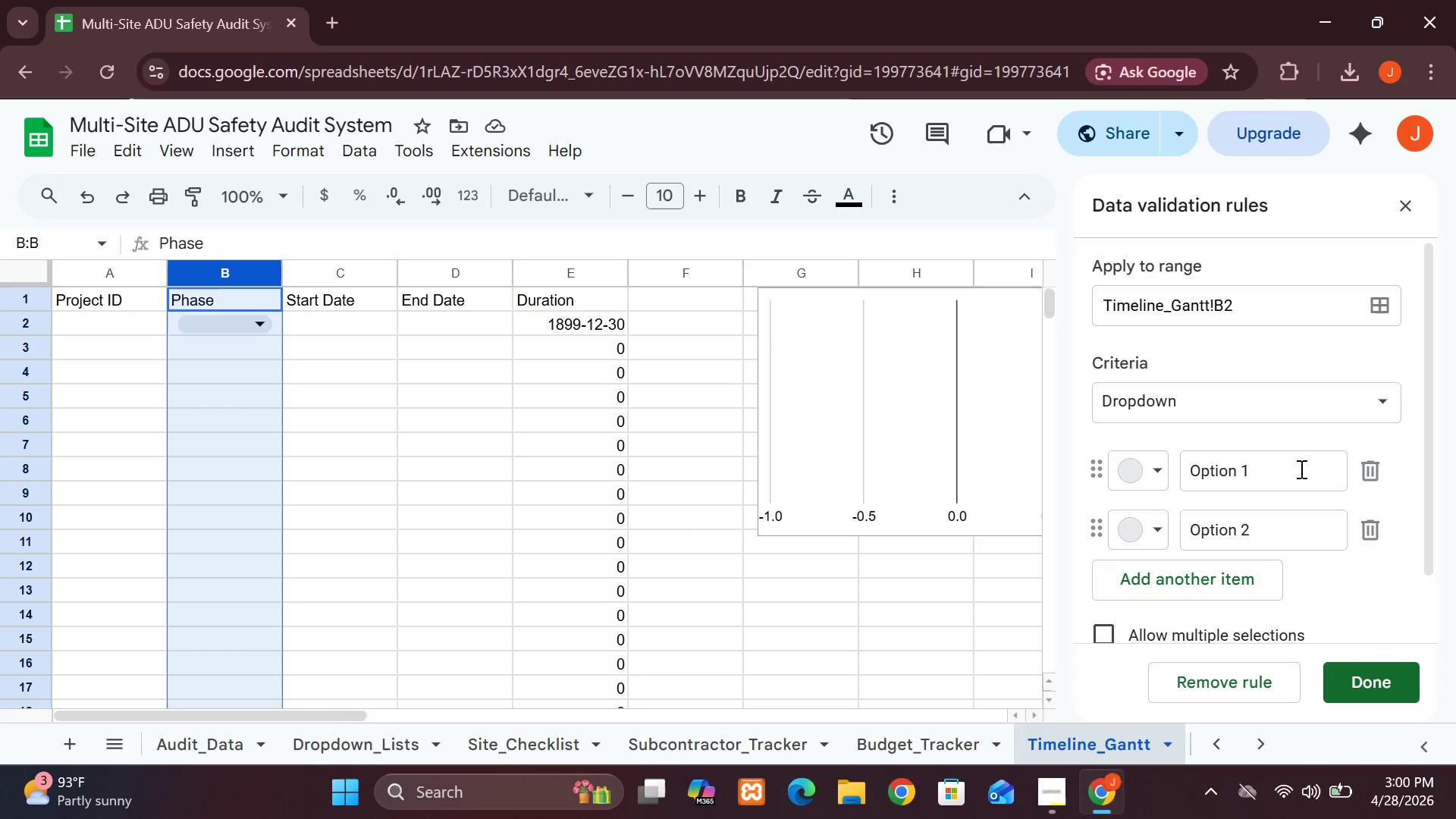 
left_click([1263, 683])
 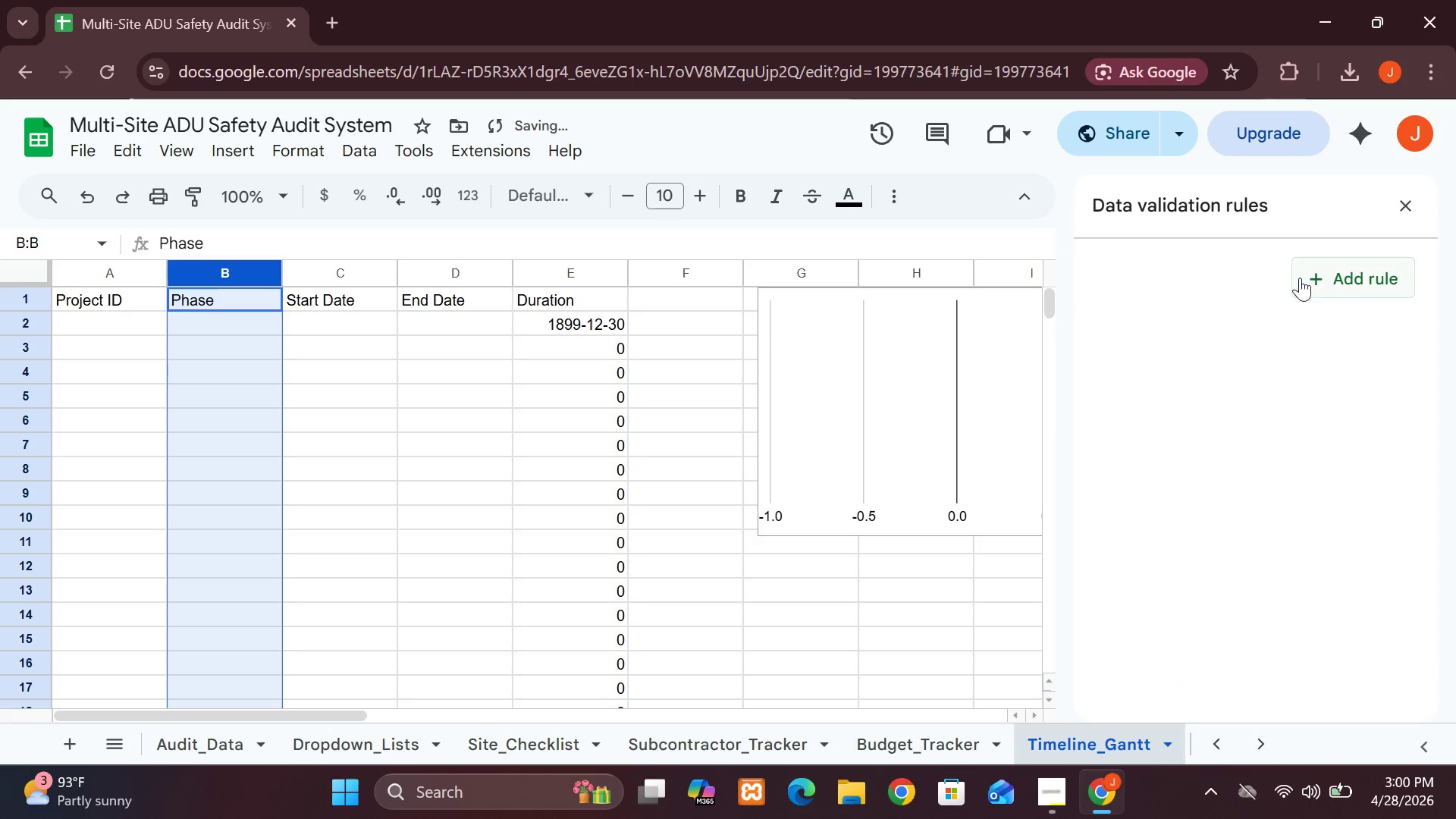 
left_click([1334, 269])
 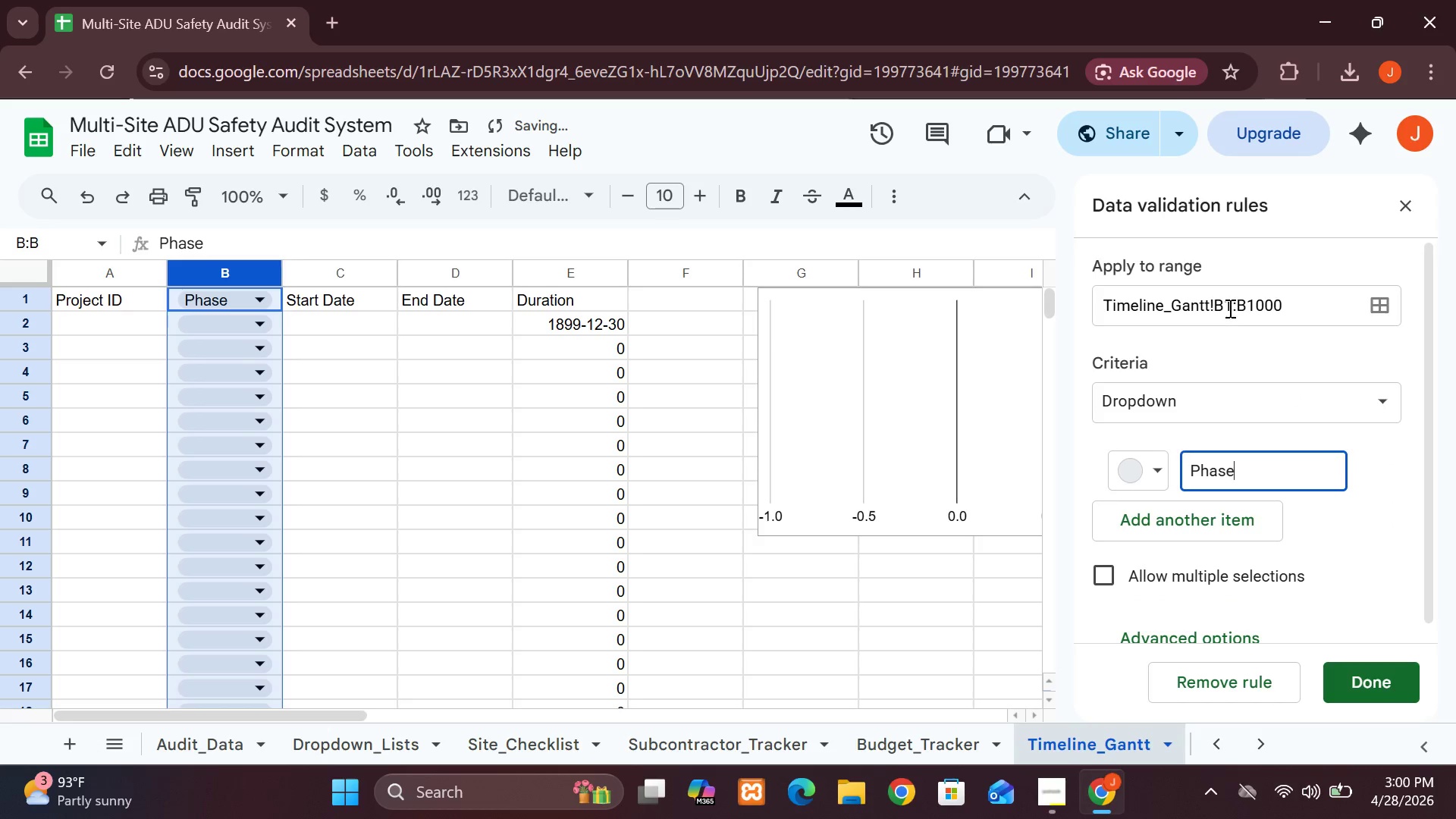 
left_click([1228, 307])
 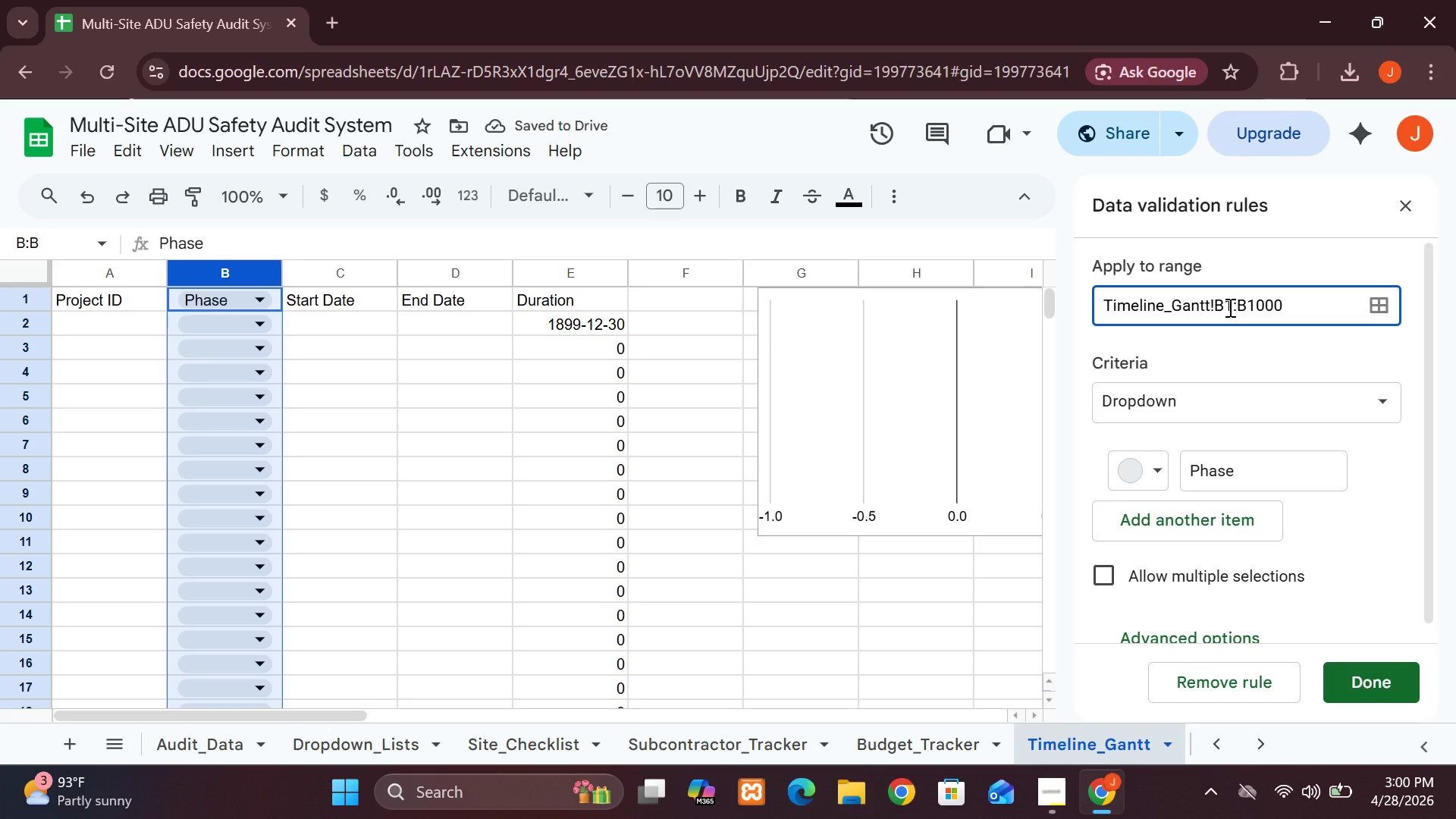 
key(Backspace)
 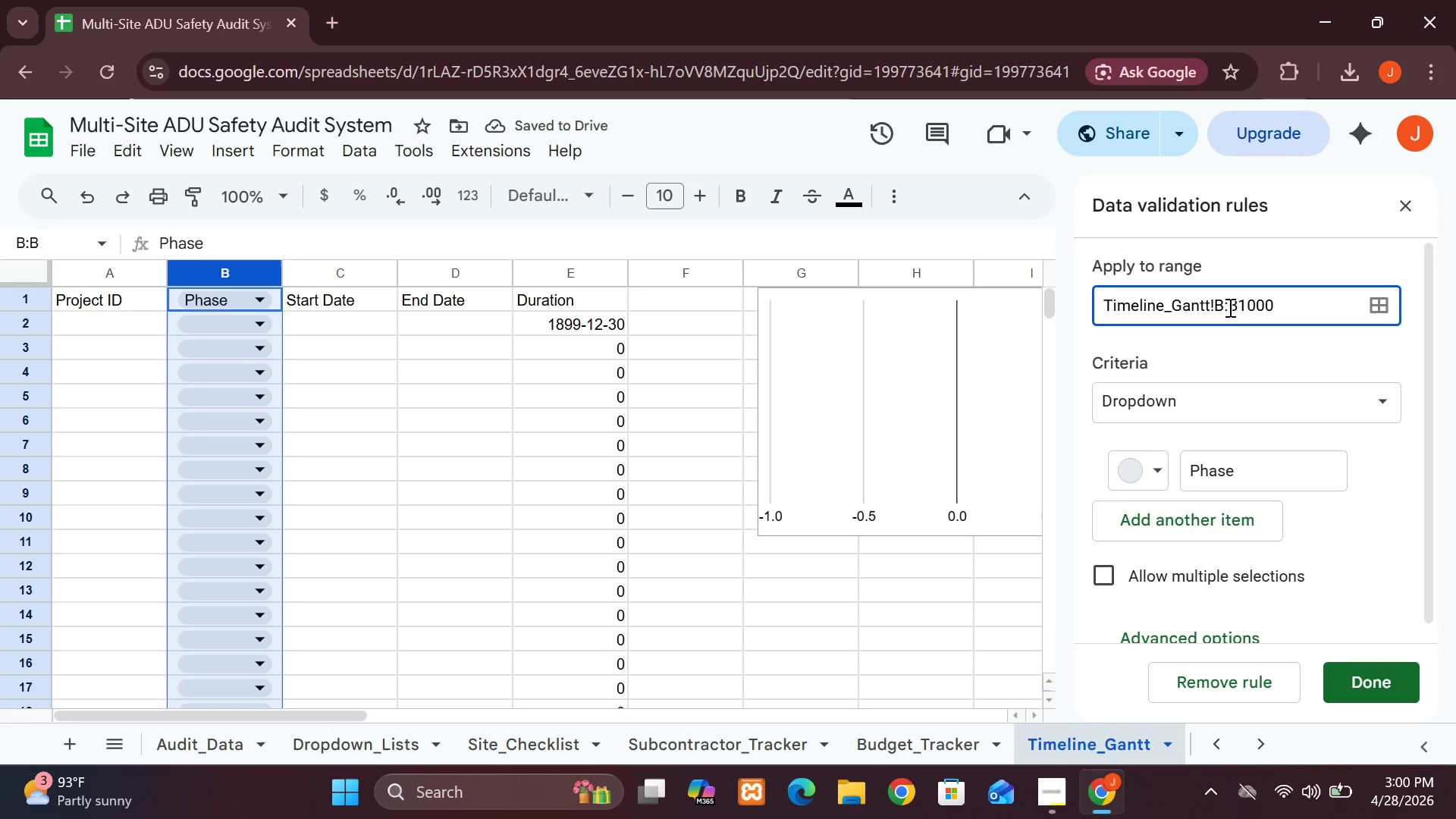 
key(2)
 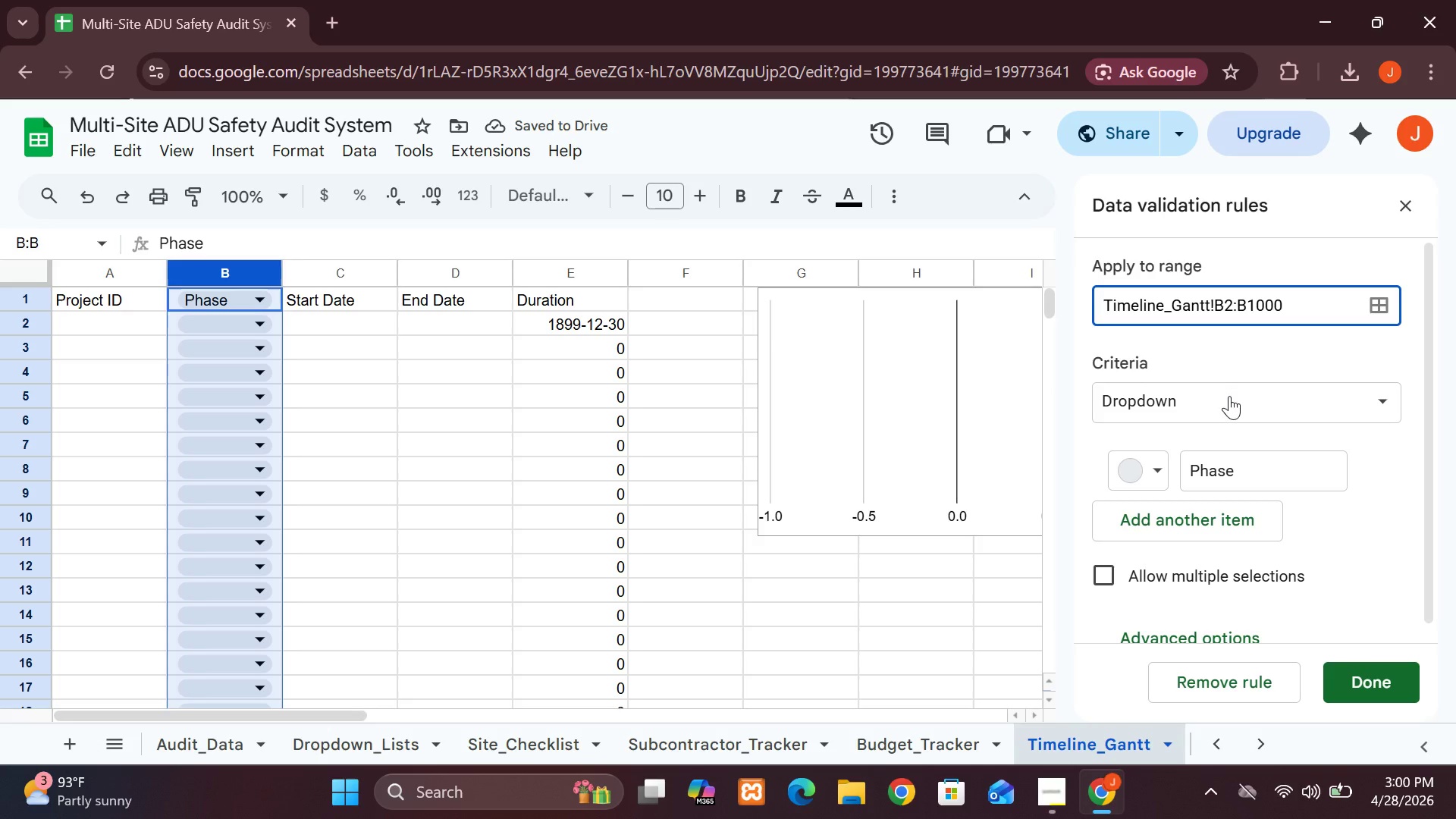 
left_click([1229, 397])
 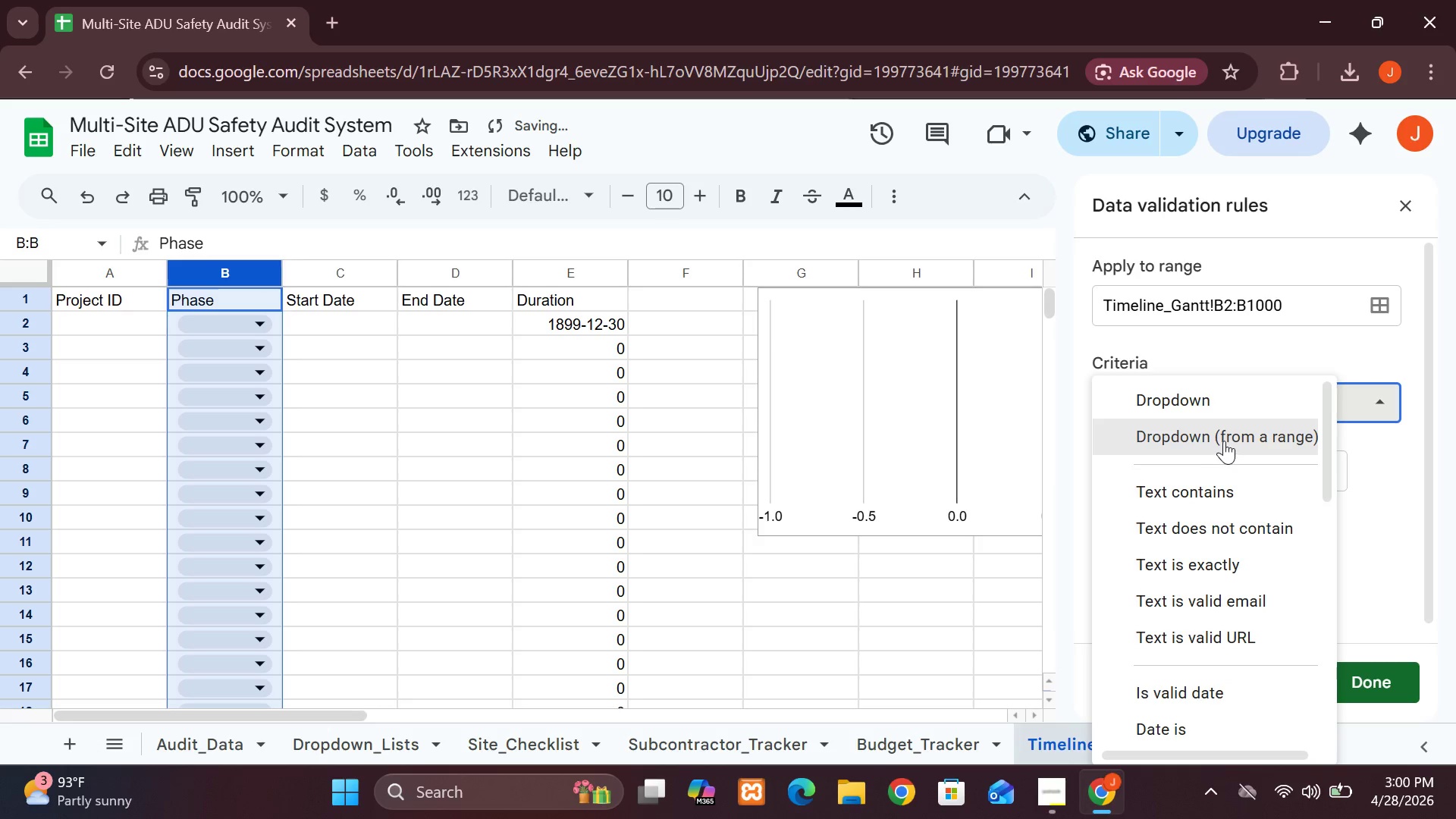 
left_click([1224, 440])
 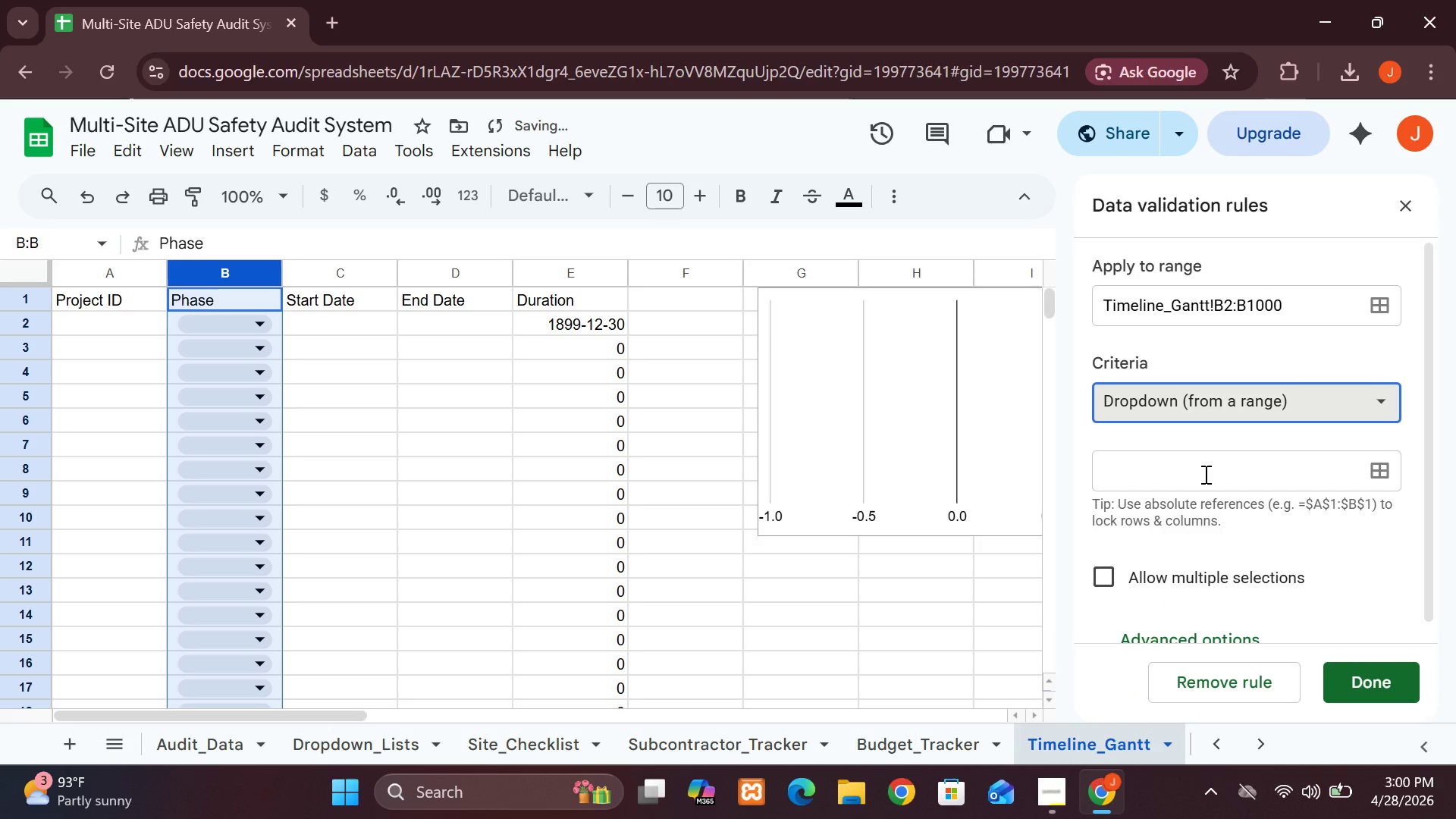 
left_click([1204, 474])
 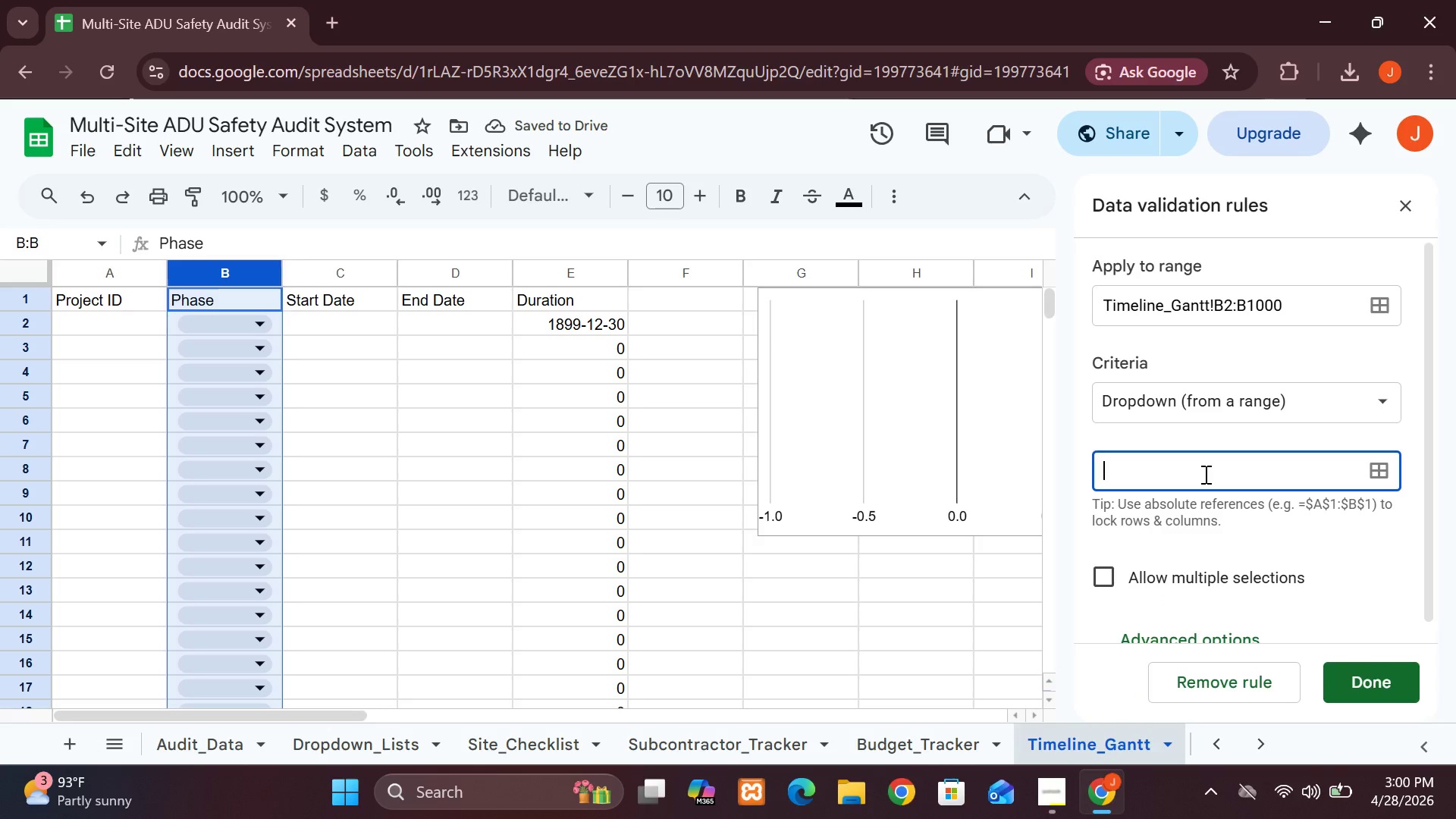 
key(Control+V)
 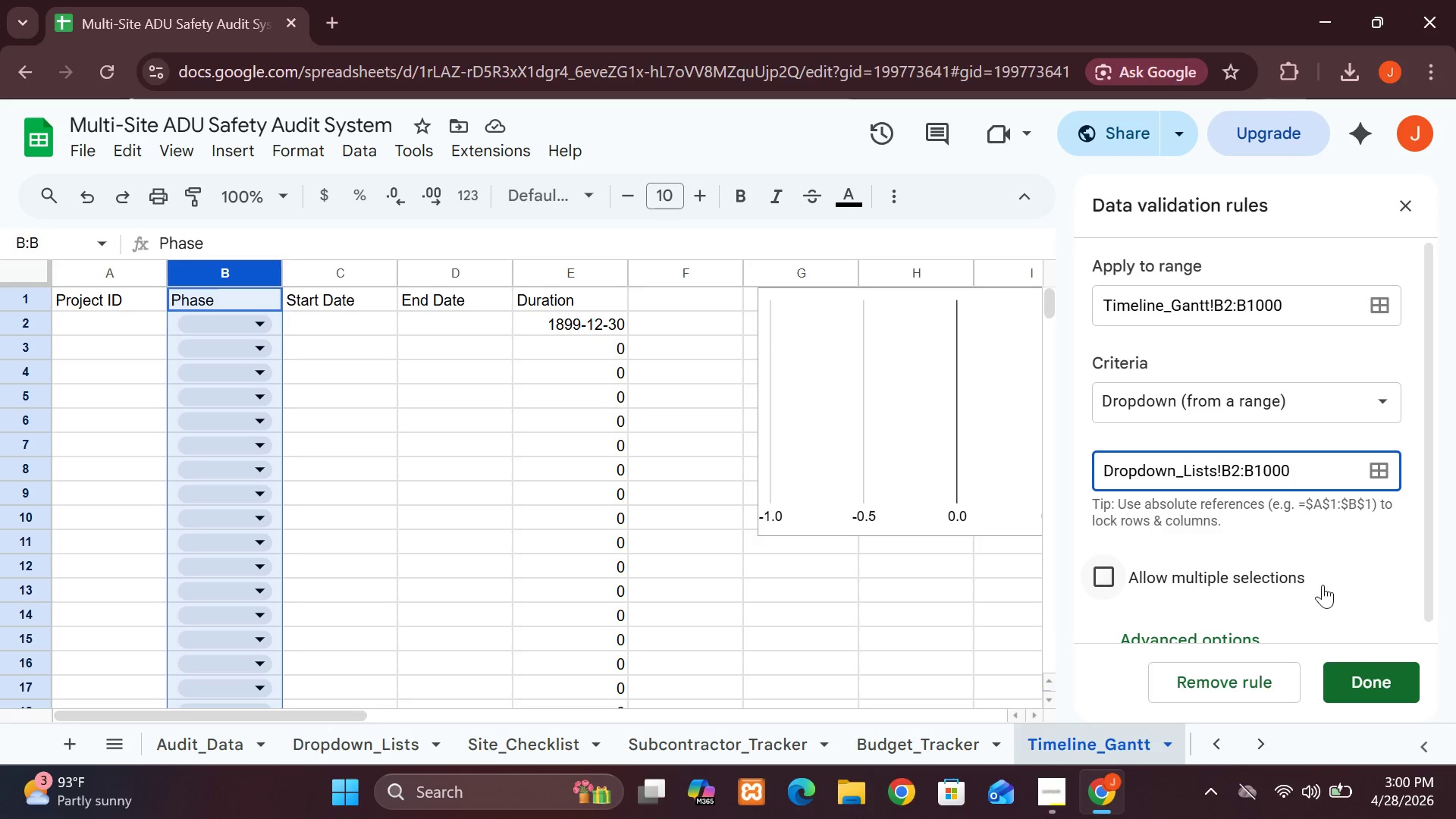 
key(Enter)
 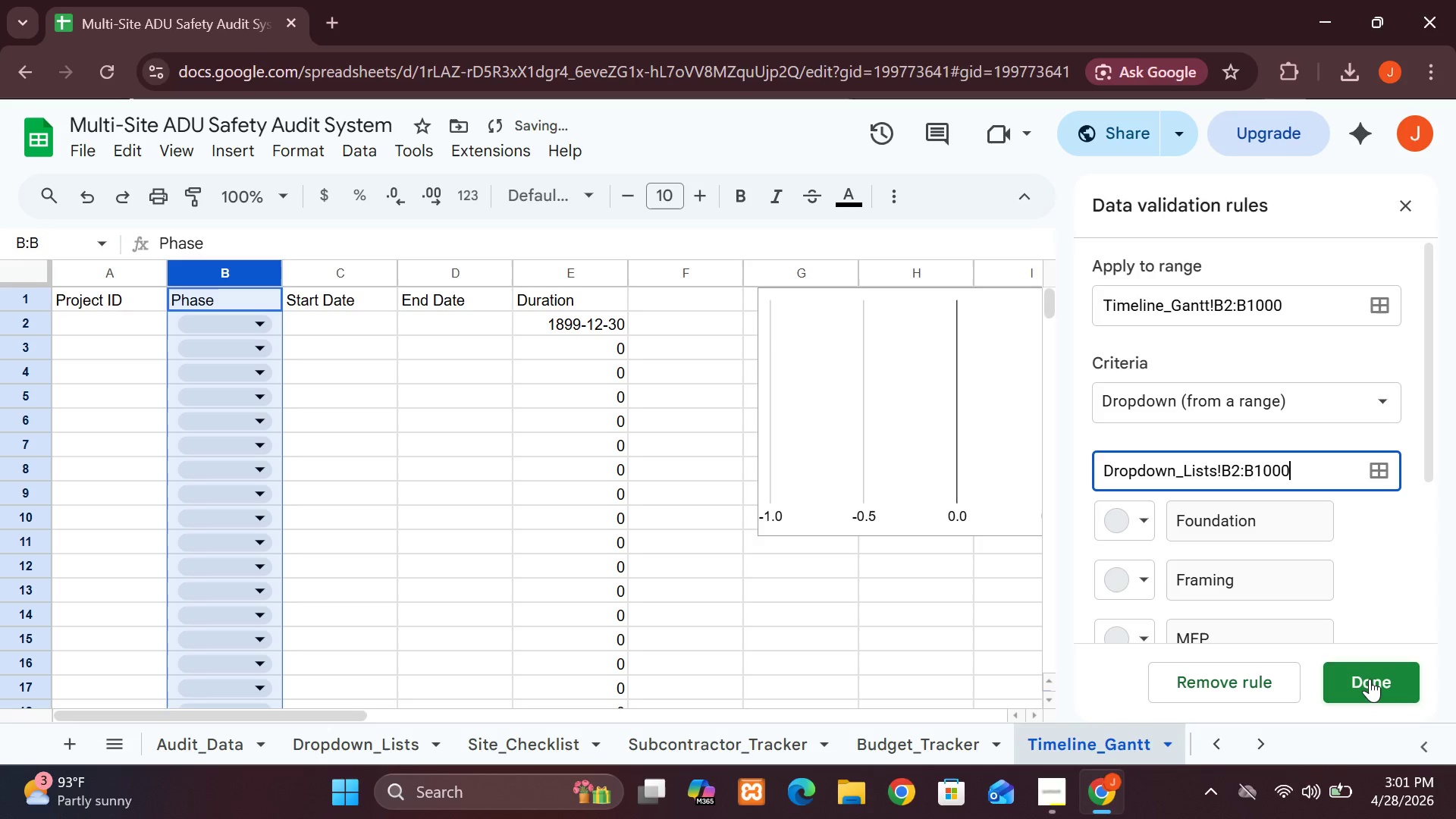 
left_click([1370, 679])
 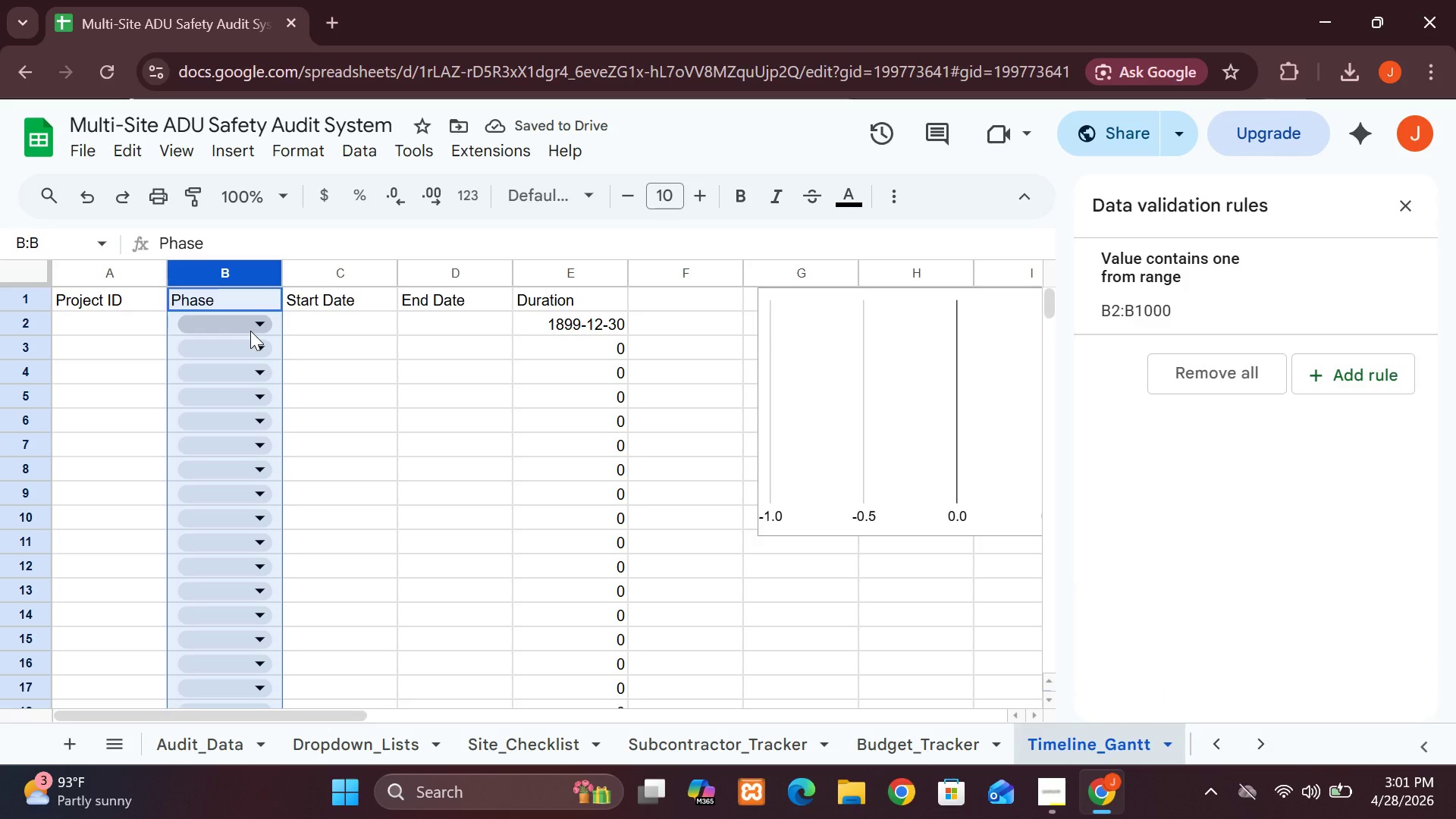 
left_click([250, 331])
 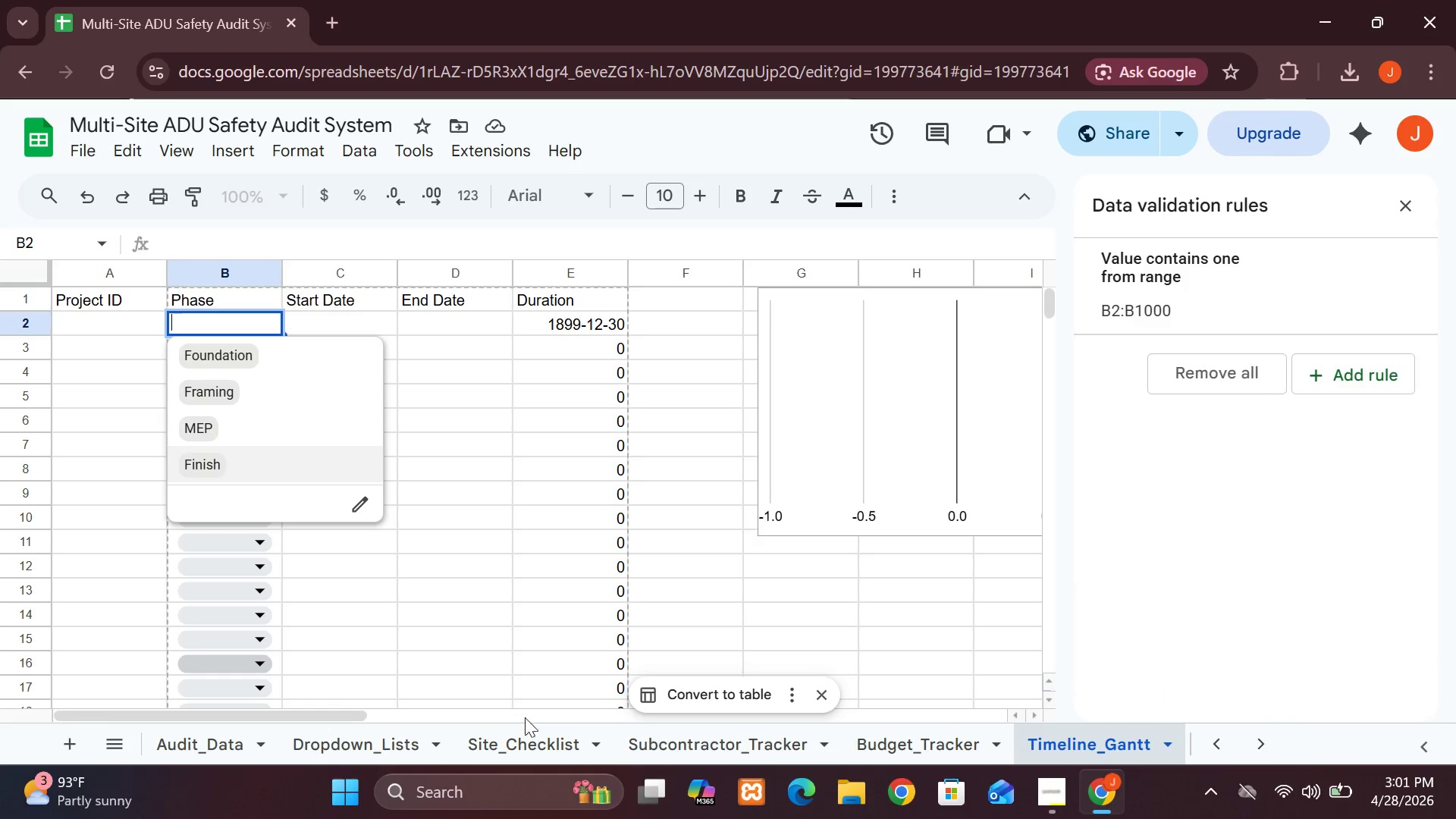 
wait(5.81)
 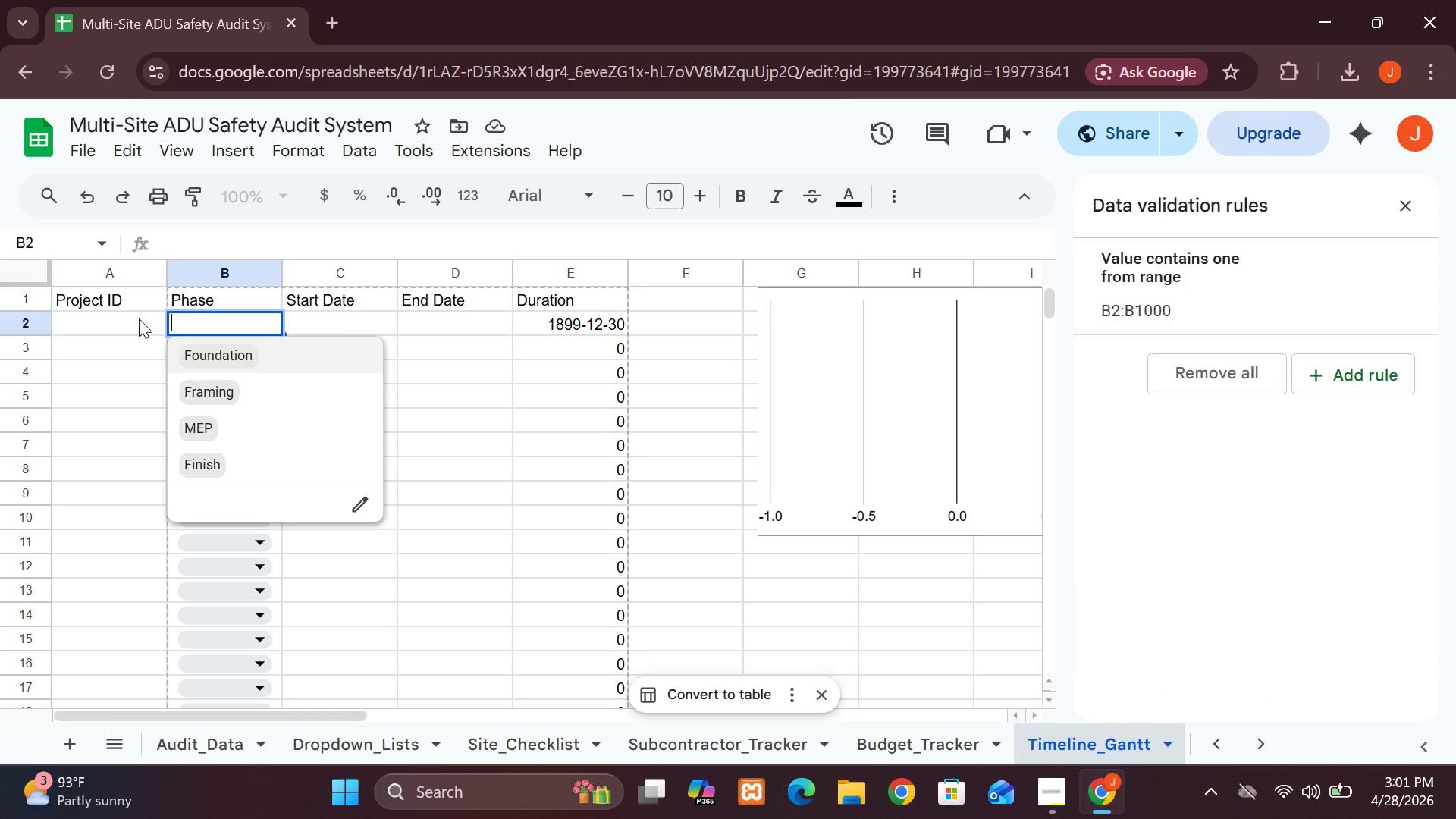 
left_click([225, 741])
 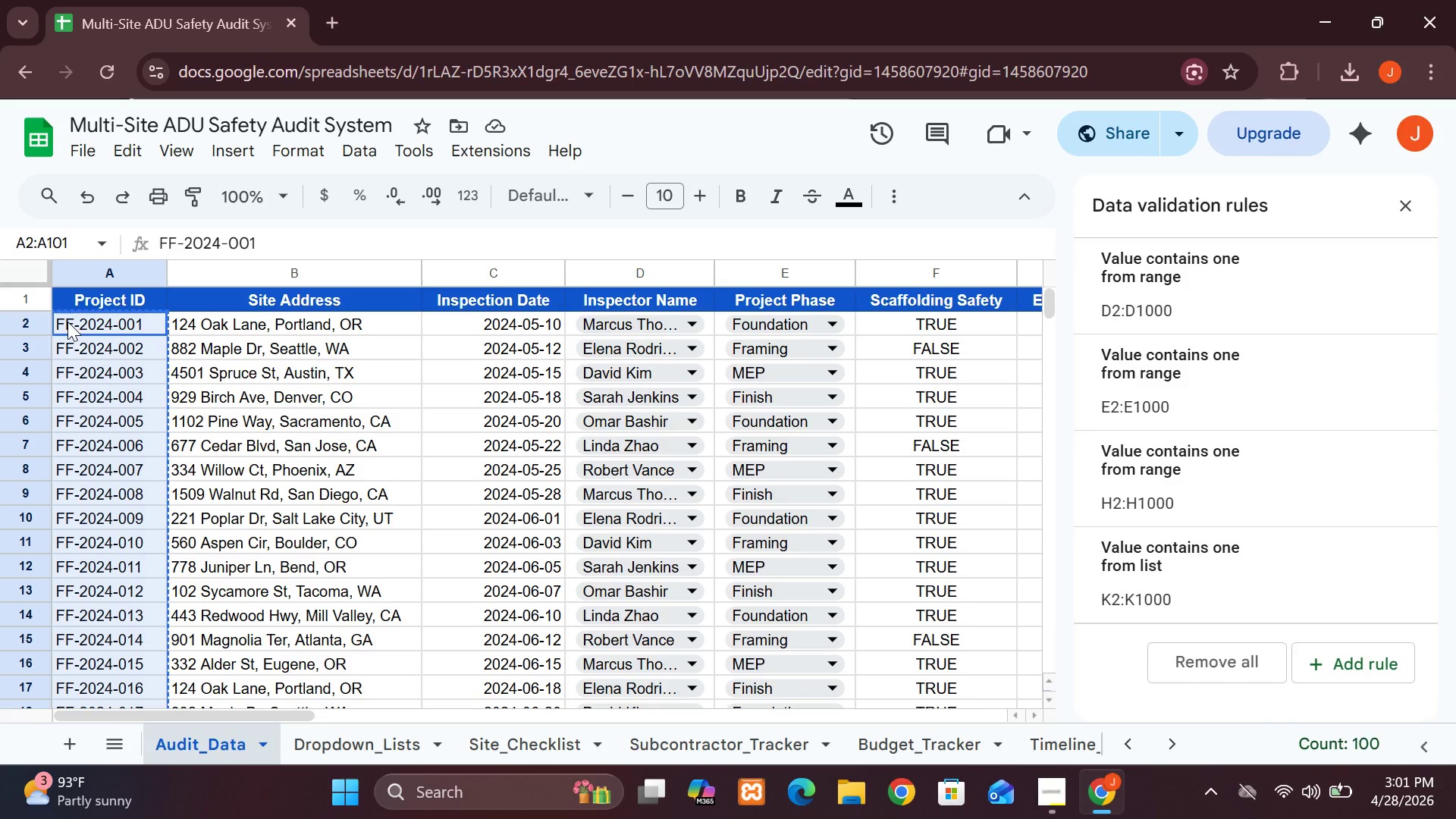 
hold_key(key=ControlLeft, duration=1.24)
 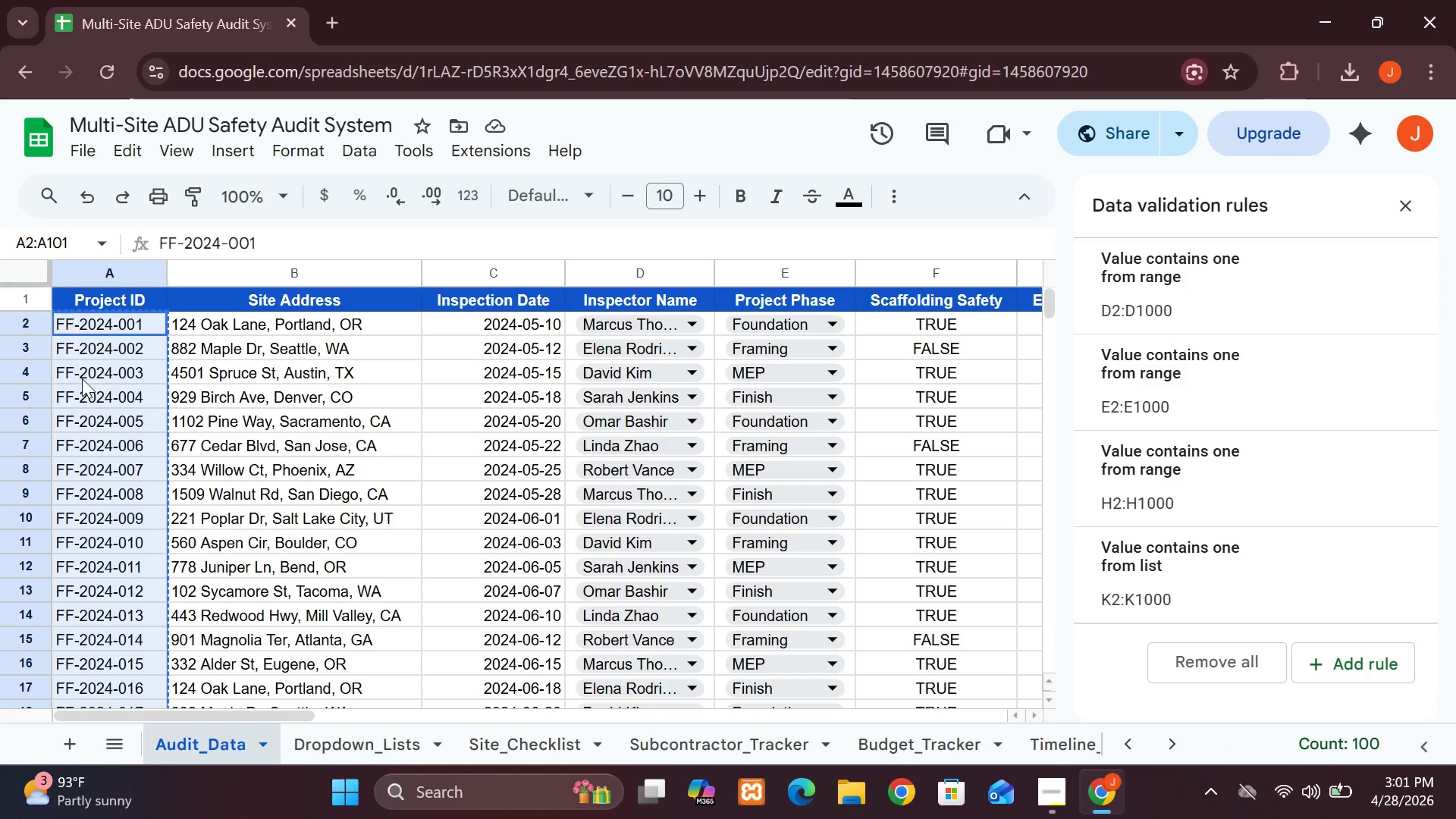 
hold_key(key=C, duration=0.34)
 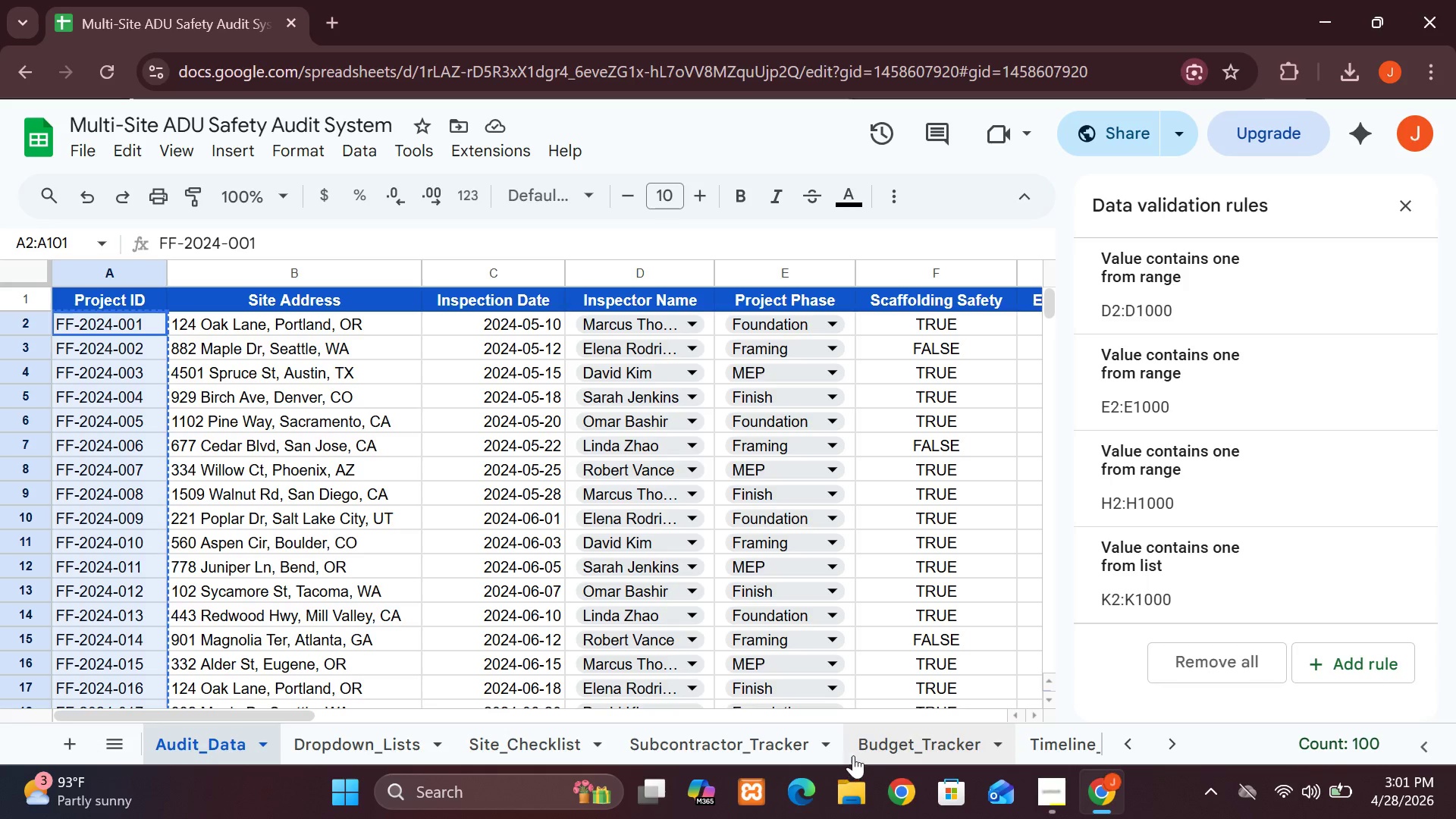 
left_click([891, 735])
 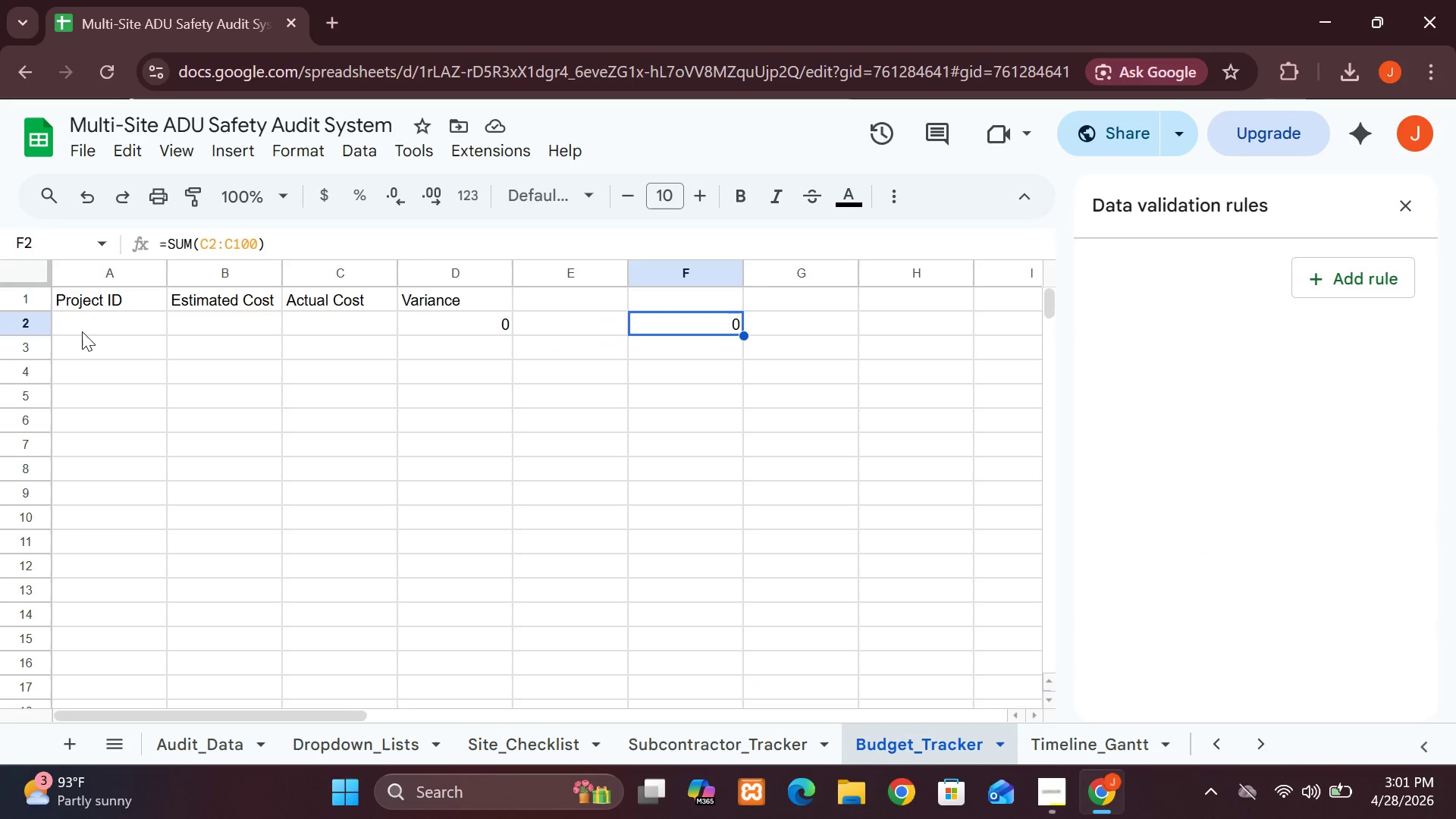 
left_click([80, 332])
 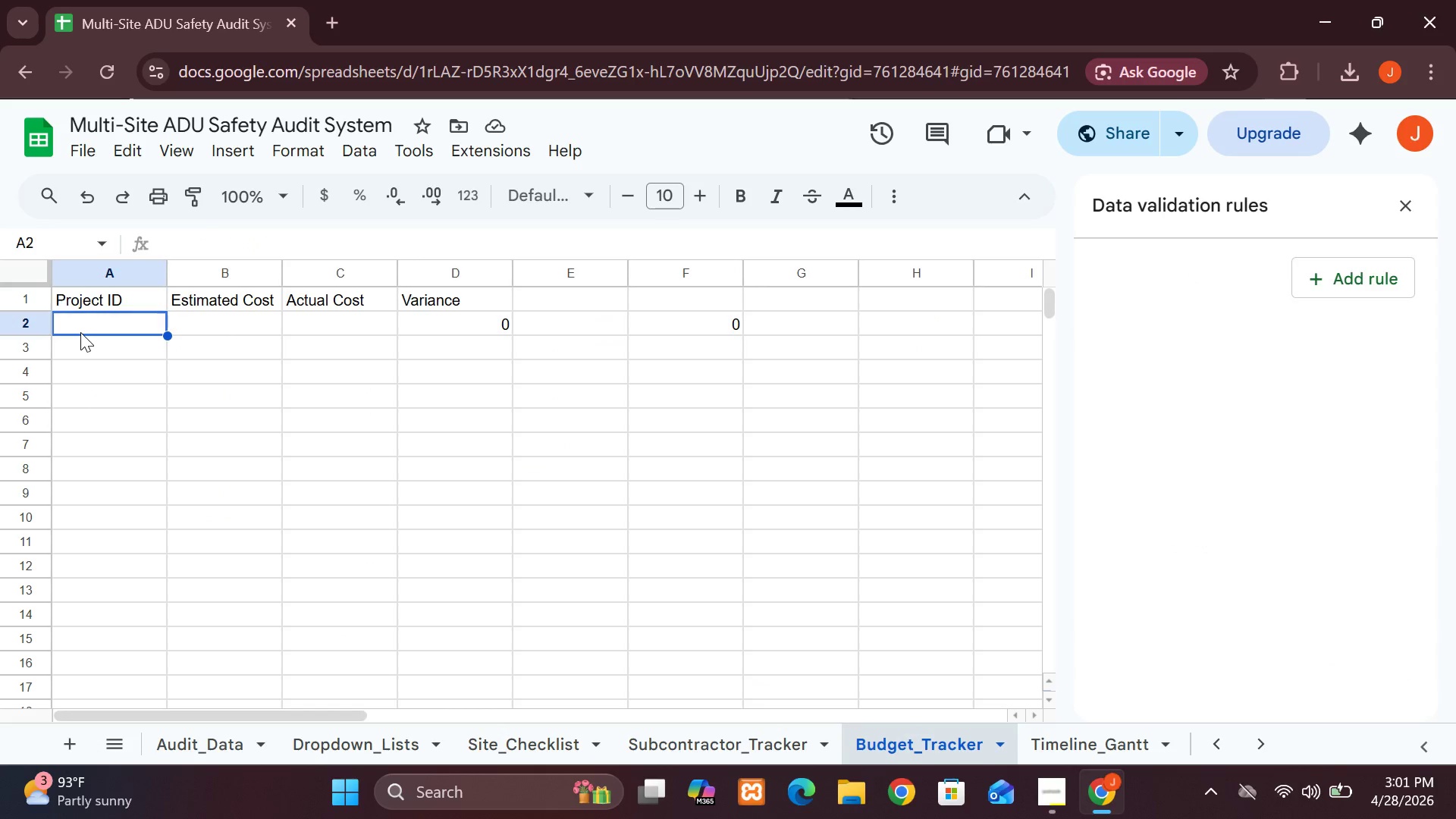 
key(Control+V)
 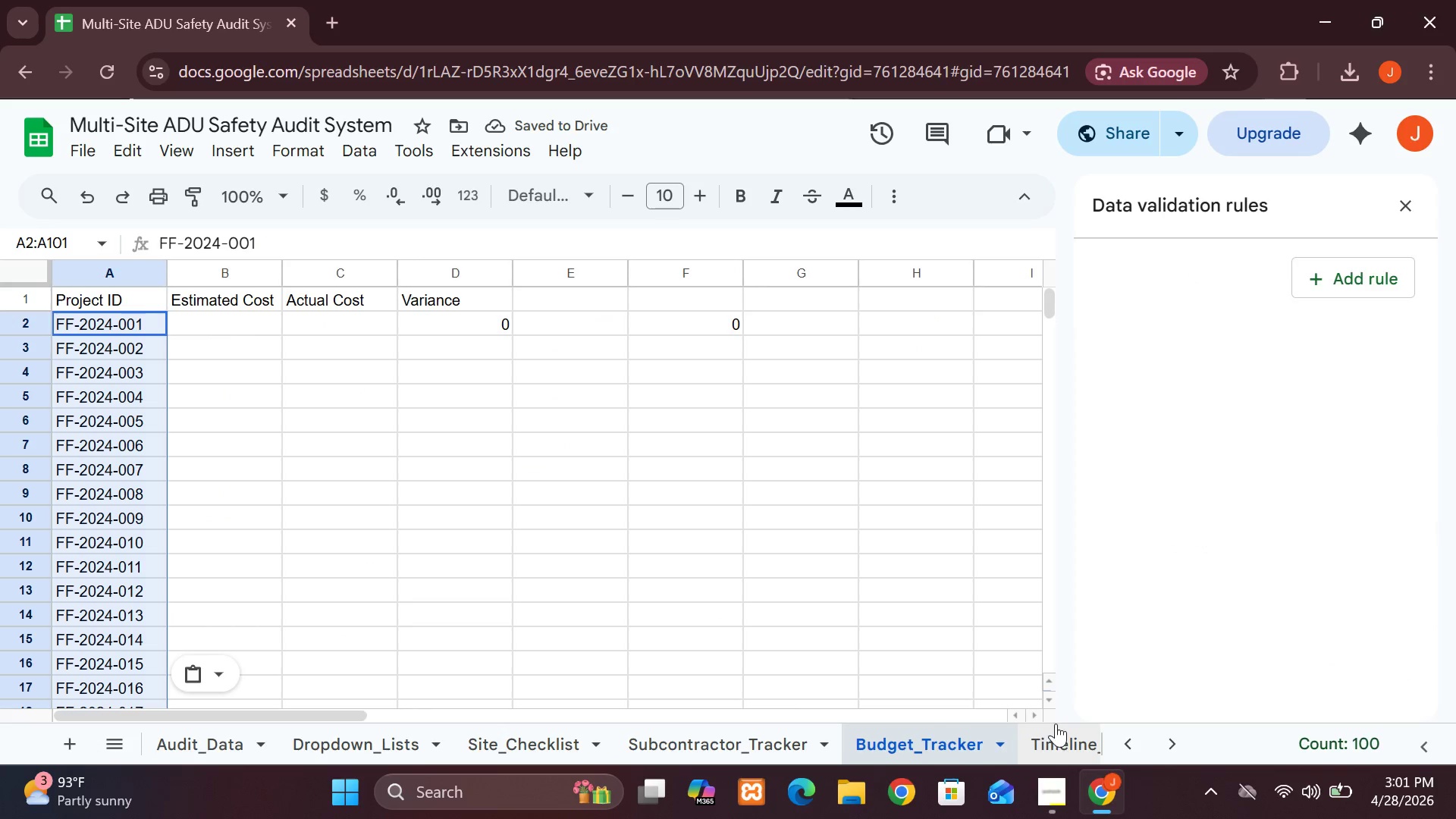 
left_click([1058, 749])
 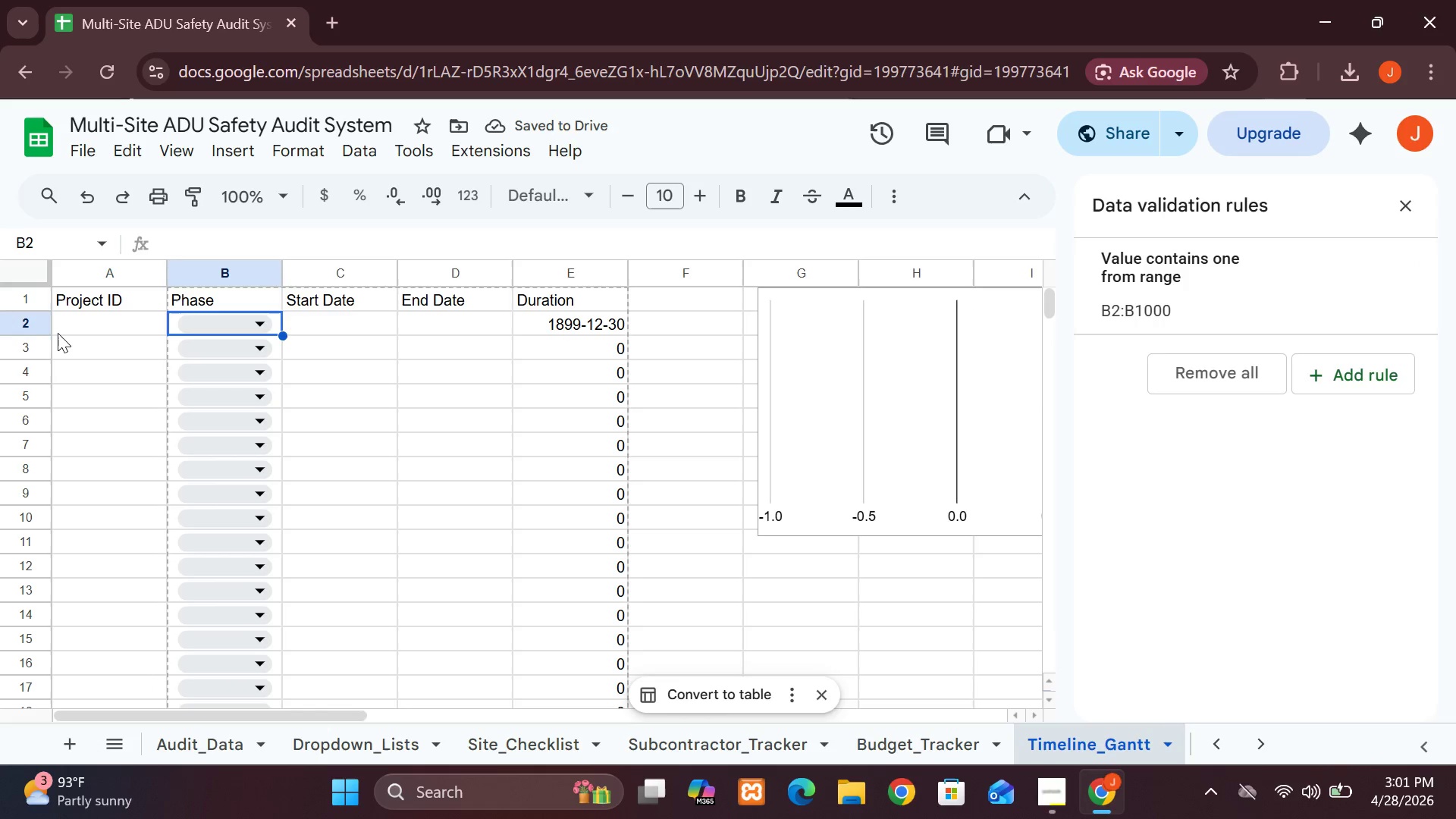 
left_click([59, 333])
 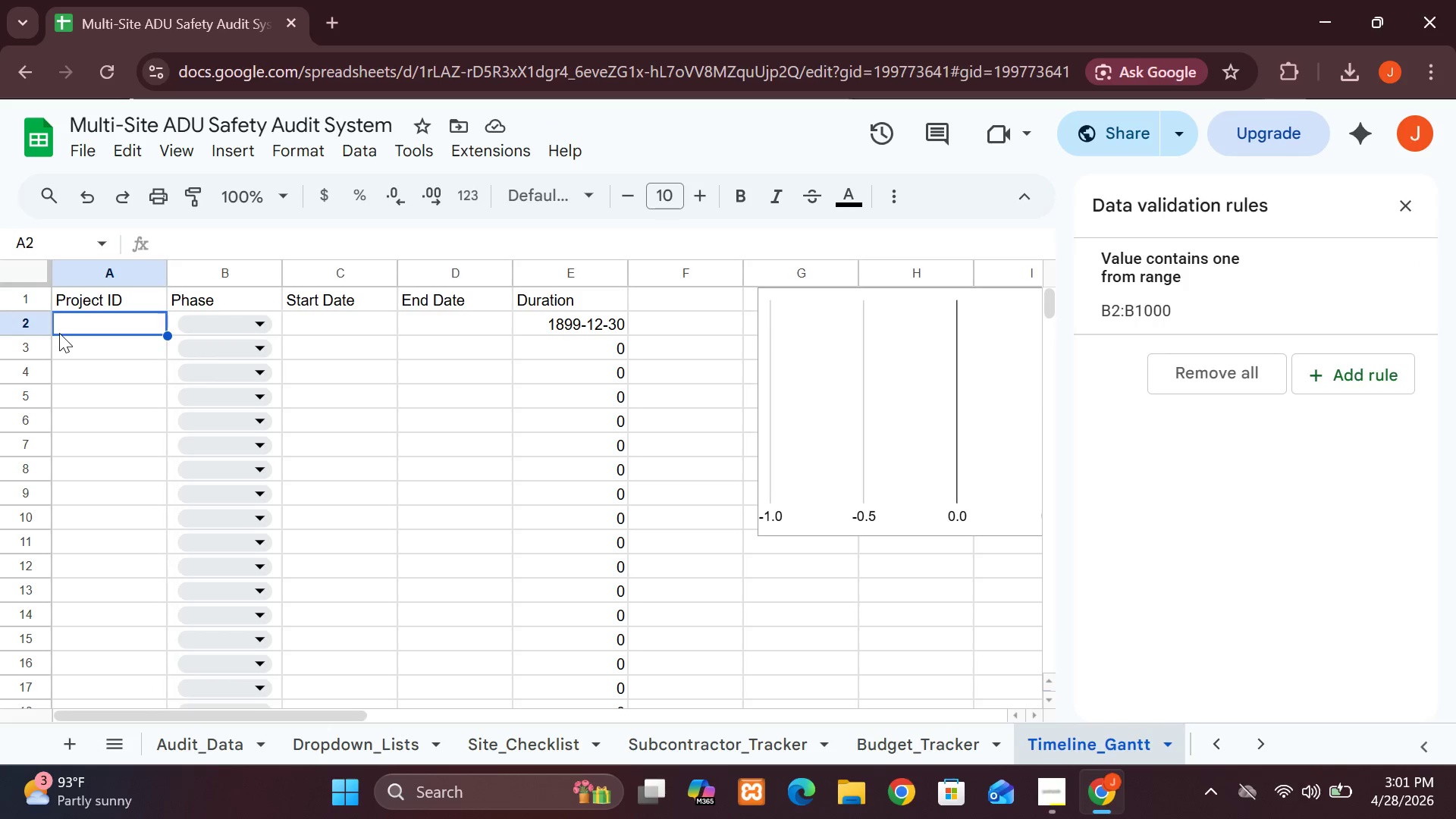 
key(Control+V)
 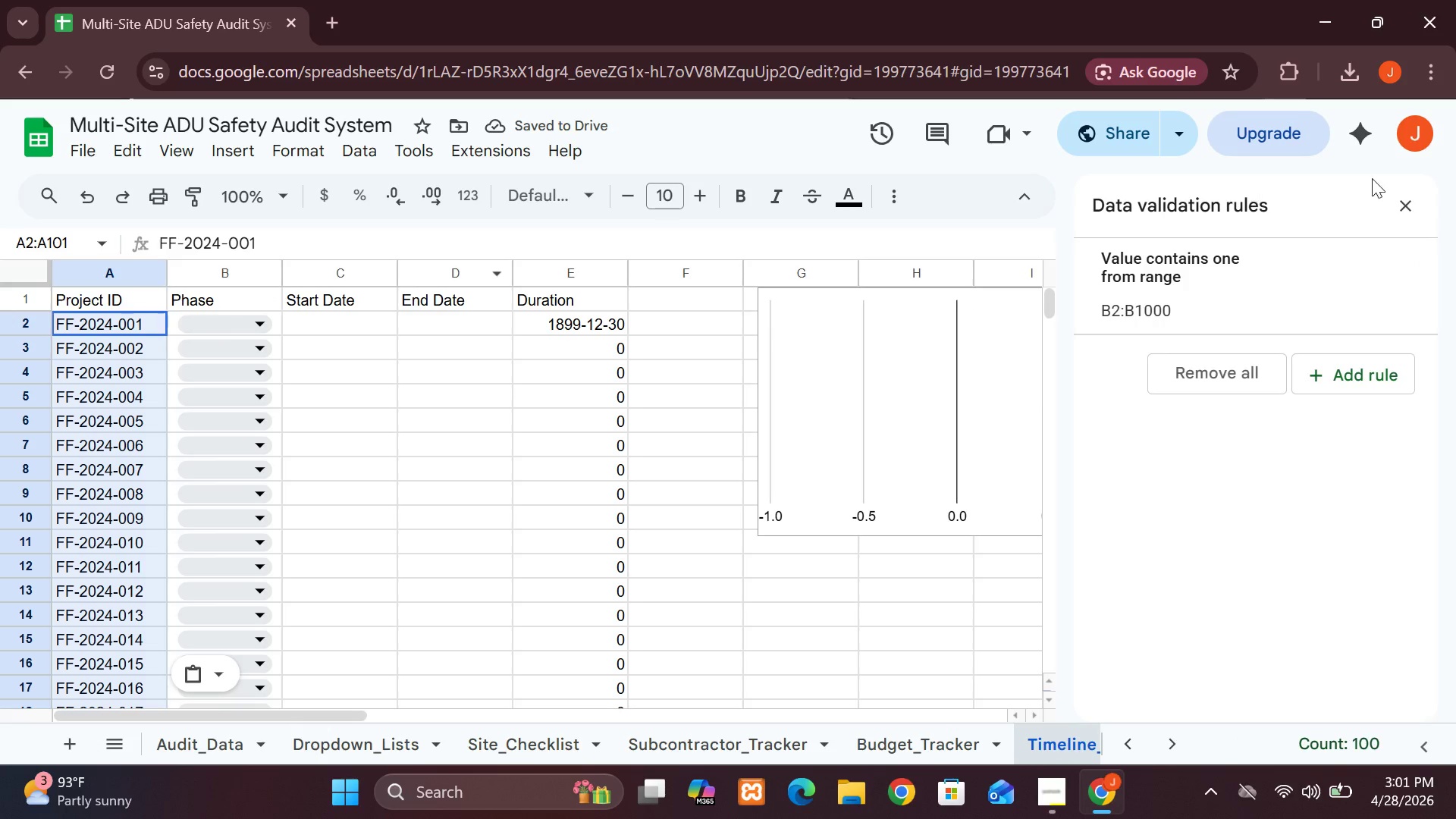 
left_click([1395, 215])
 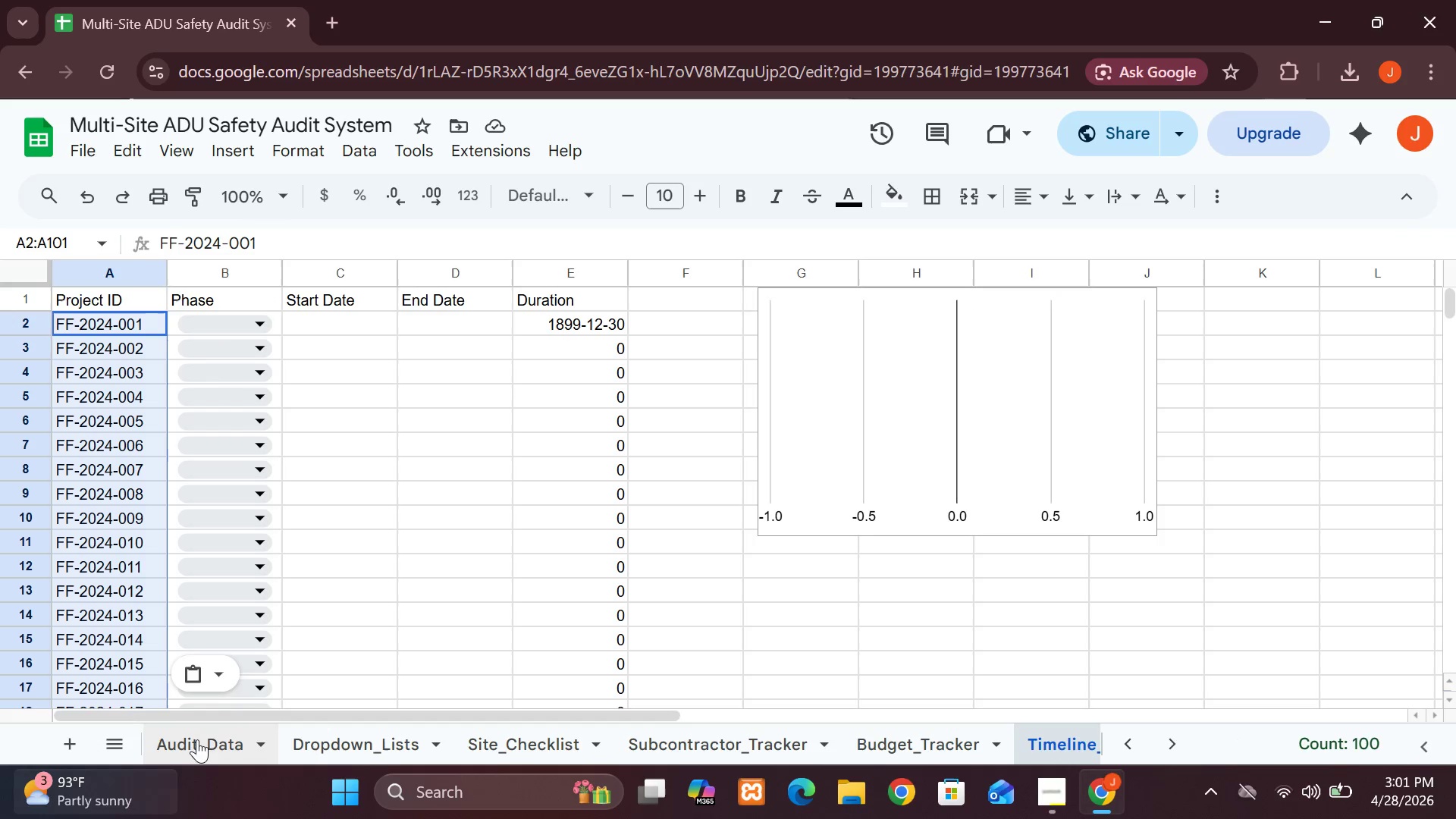 
left_click([204, 725])
 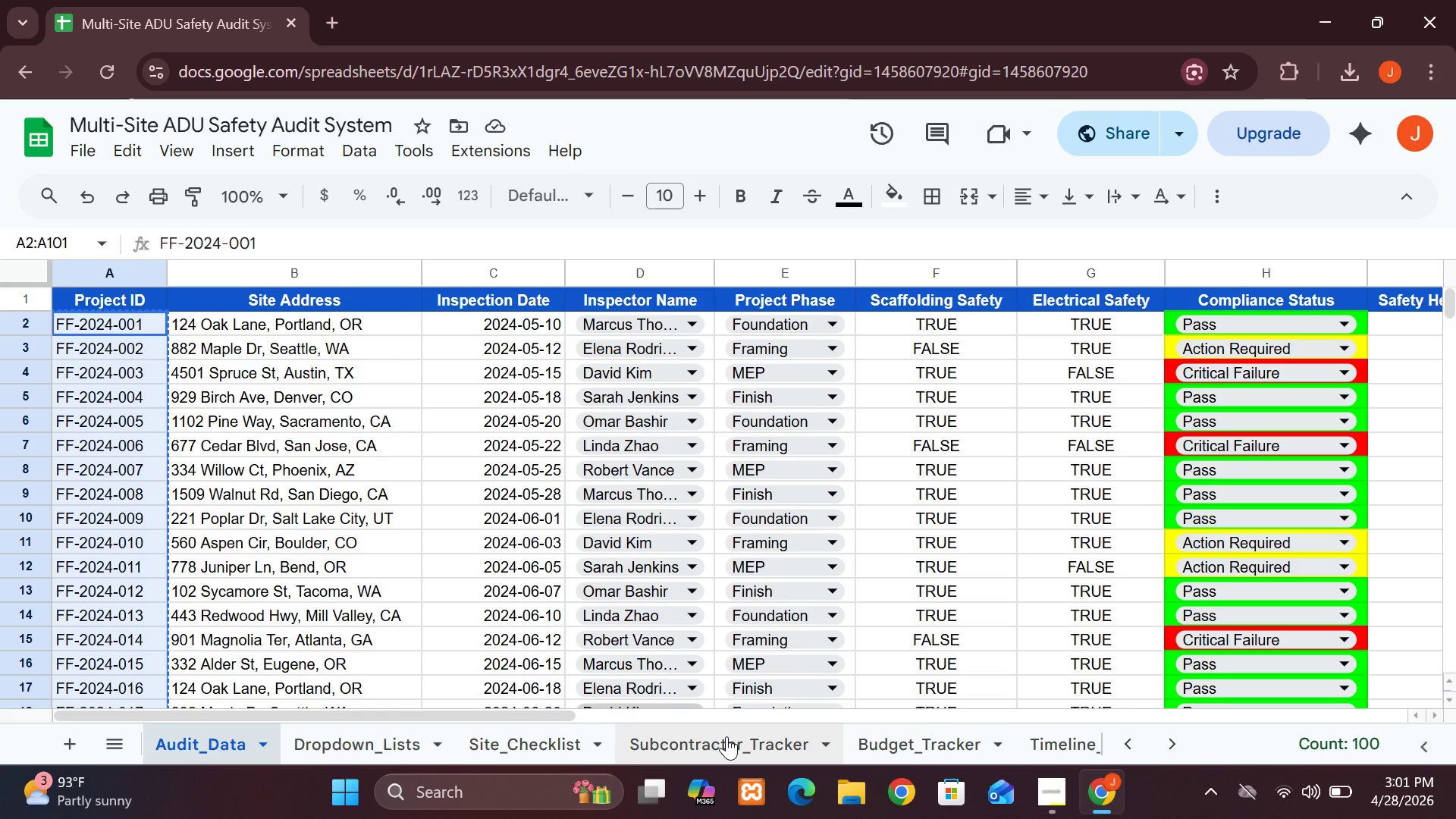 
wait(9.77)
 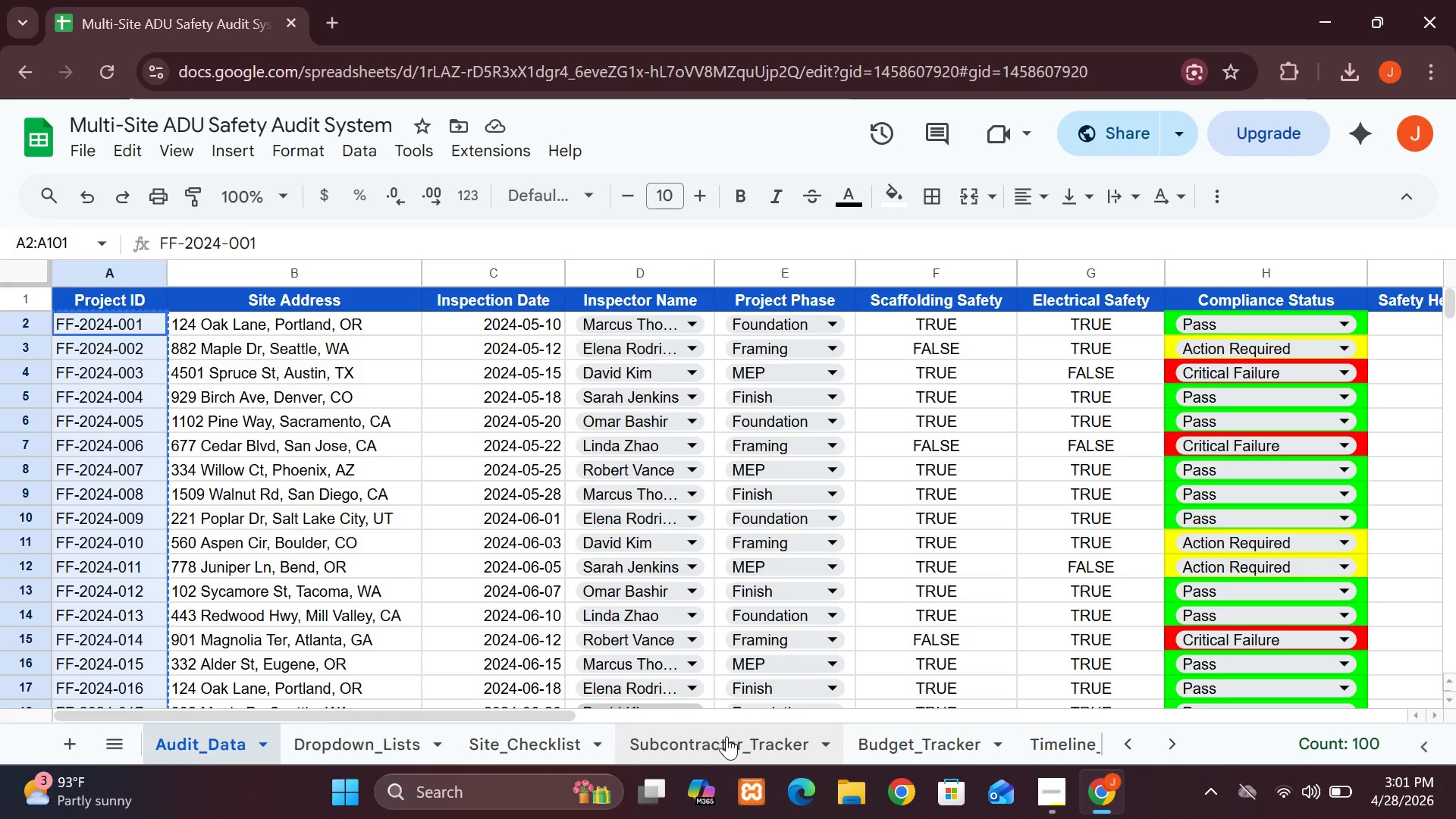 
left_click([1053, 796])